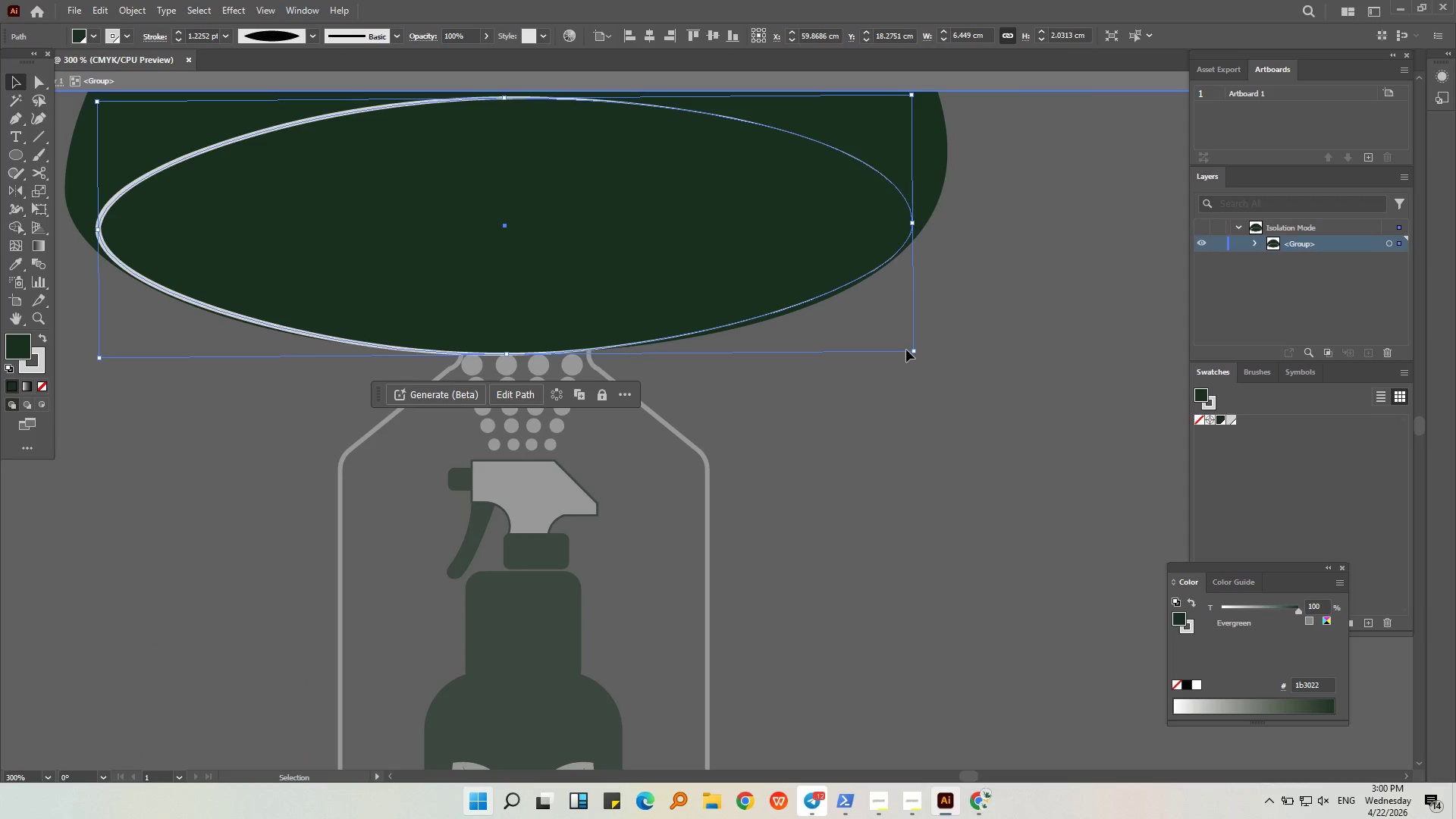 
double_click([890, 377])
 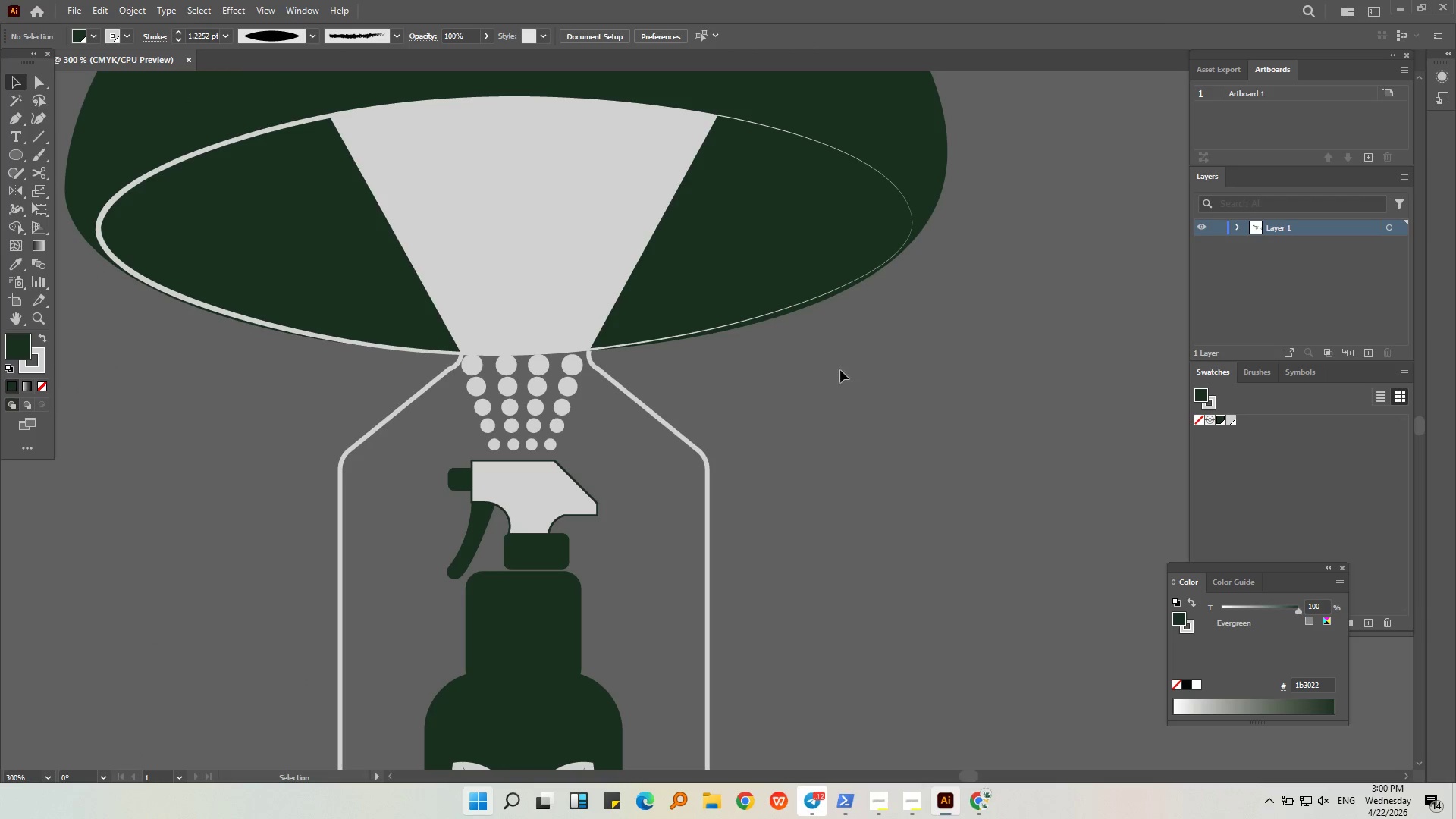 
hold_key(key=AltLeft, duration=0.67)
 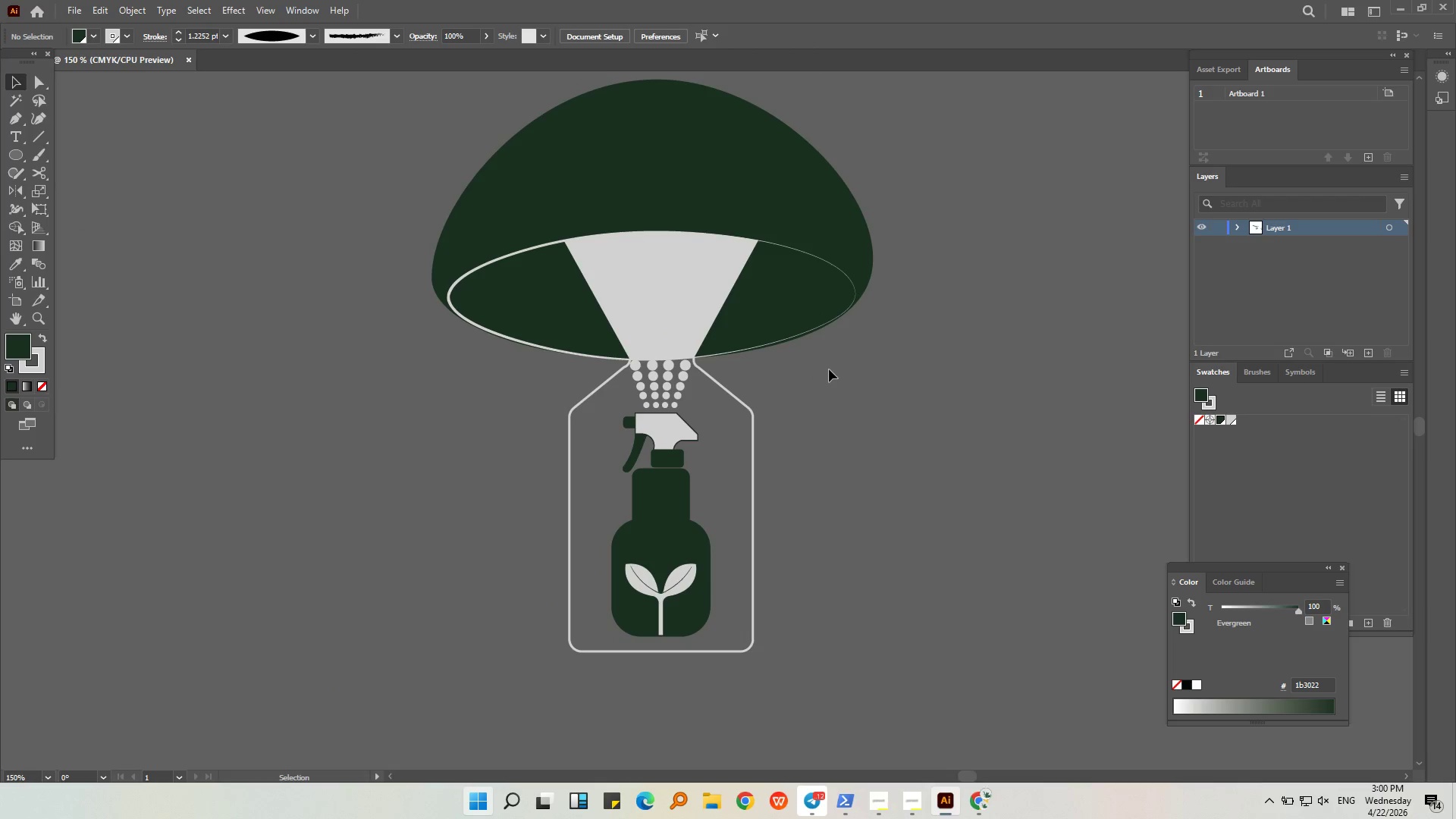 
left_click([829, 369])
 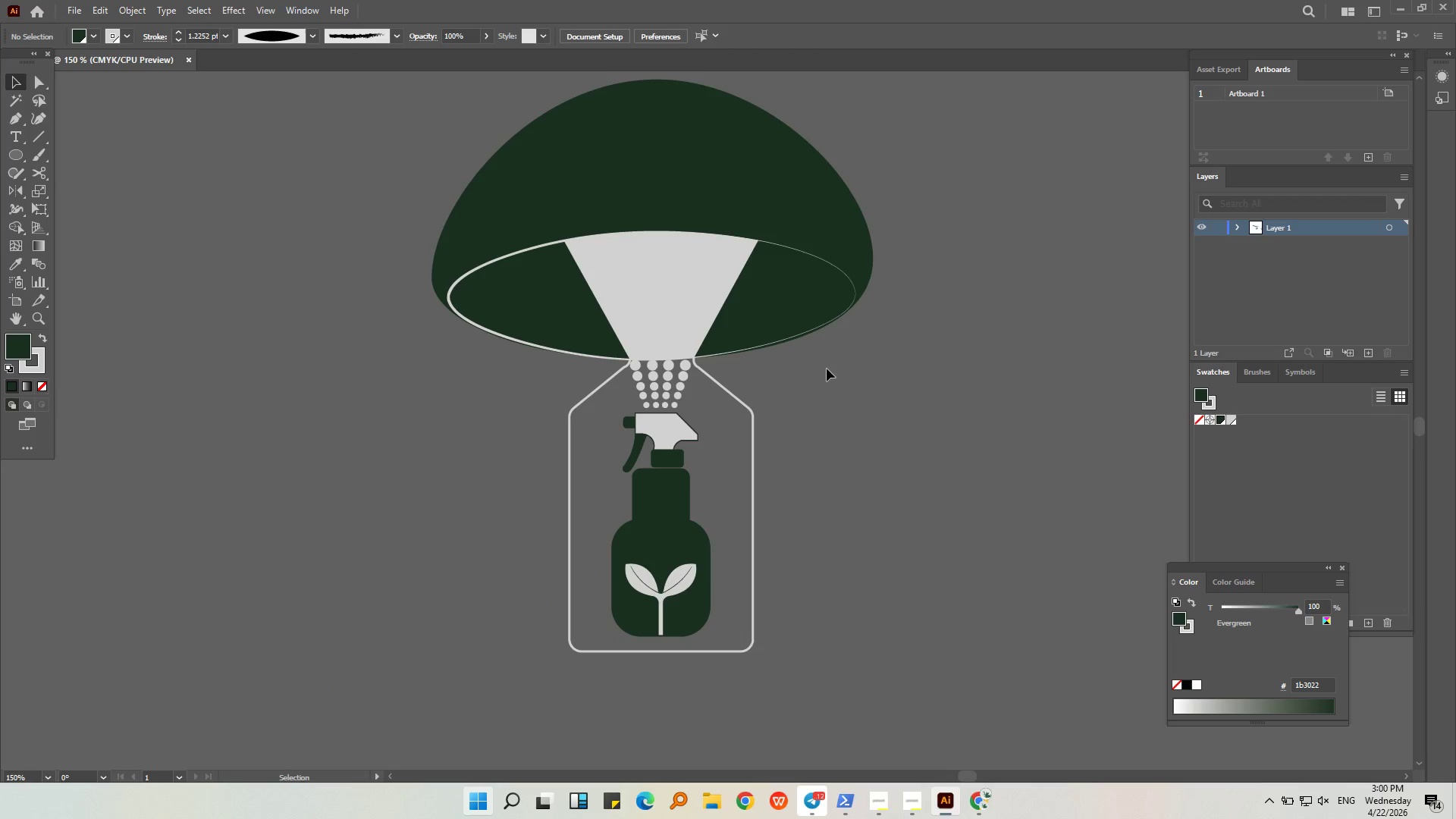 
scroll: coordinate [797, 367], scroll_direction: down, amount: 2.0
 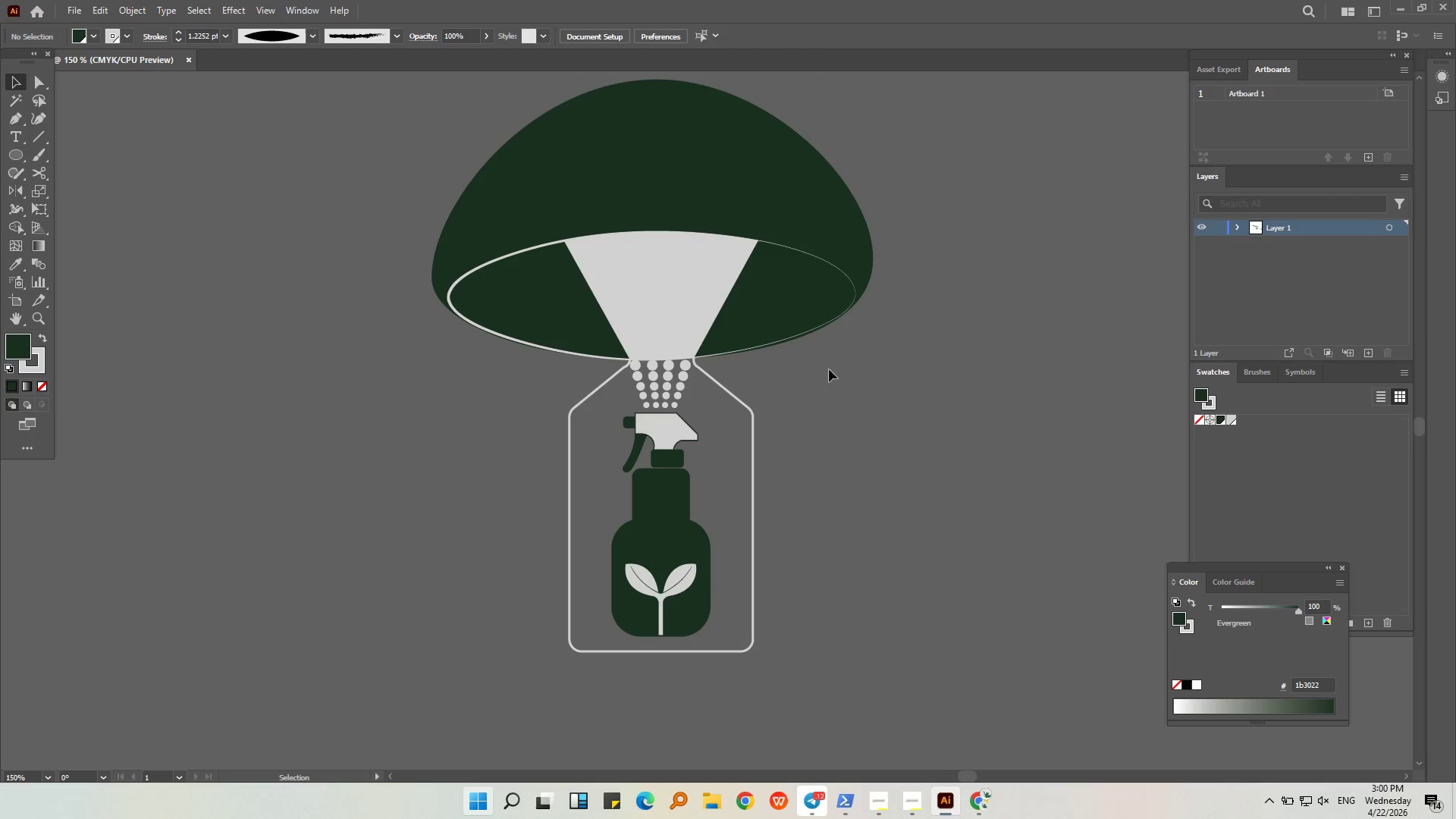 
hold_key(key=AltLeft, duration=0.45)
 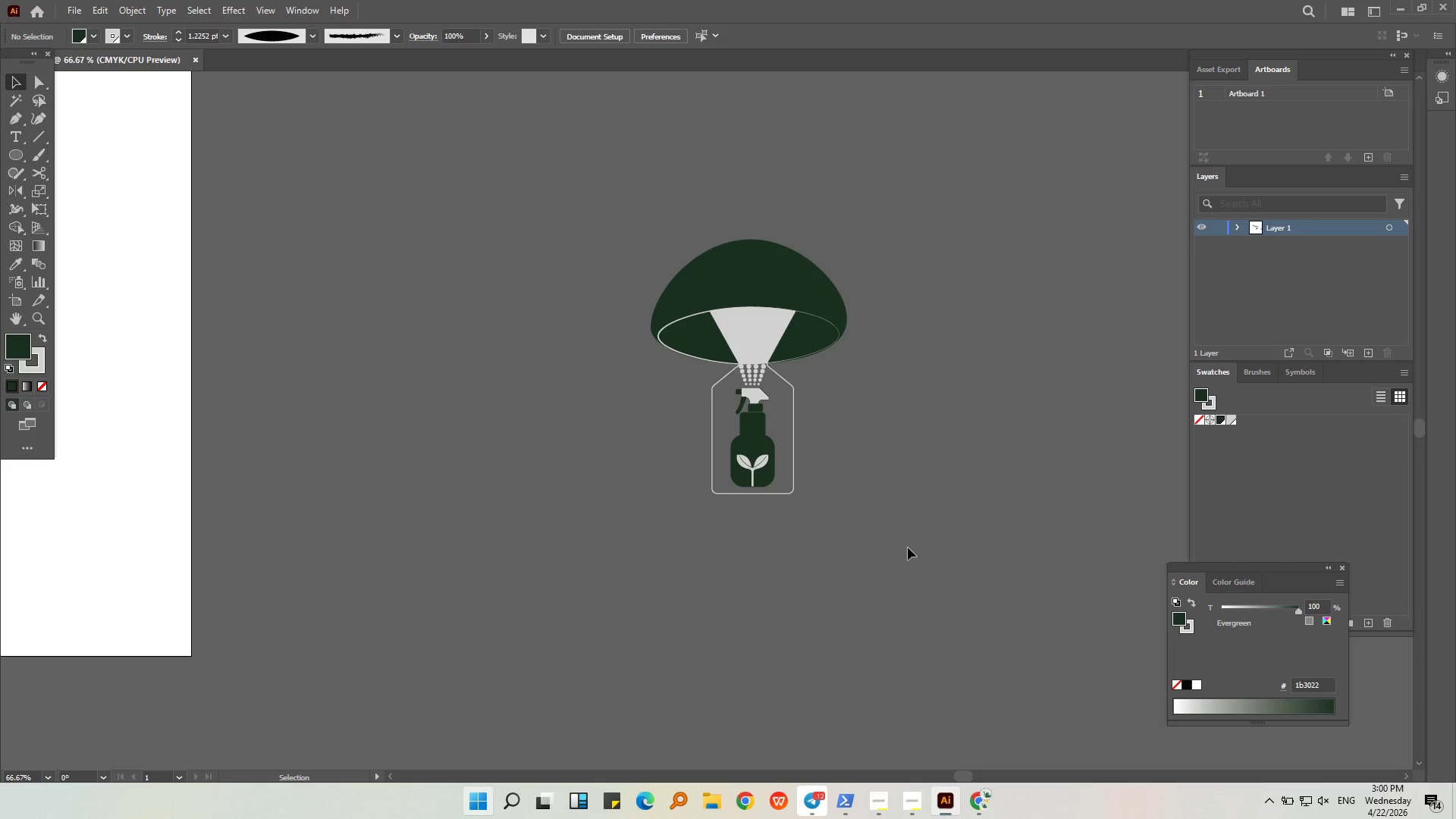 
left_click([889, 406])
 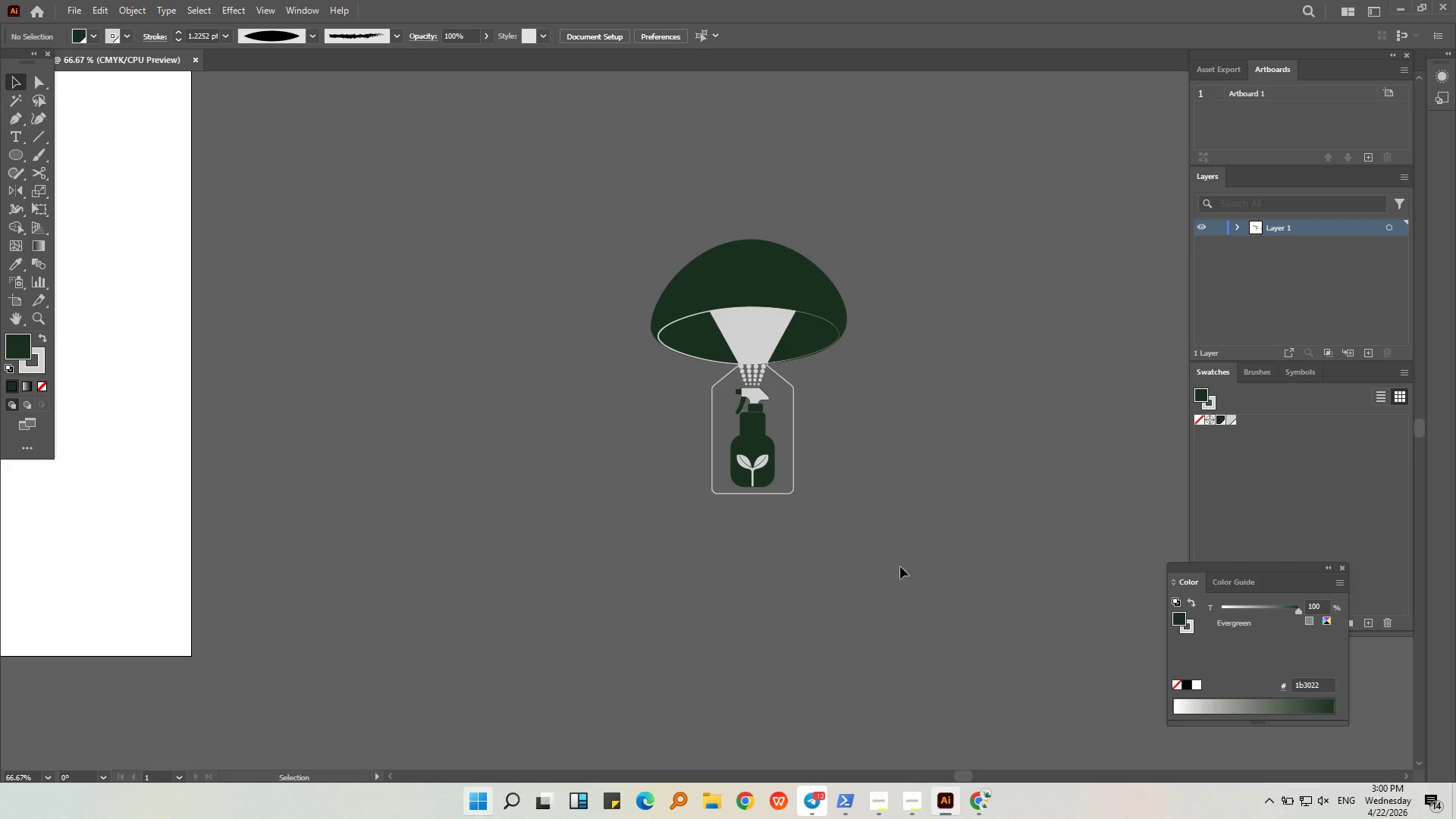 
scroll: coordinate [827, 369], scroll_direction: down, amount: 2.0
 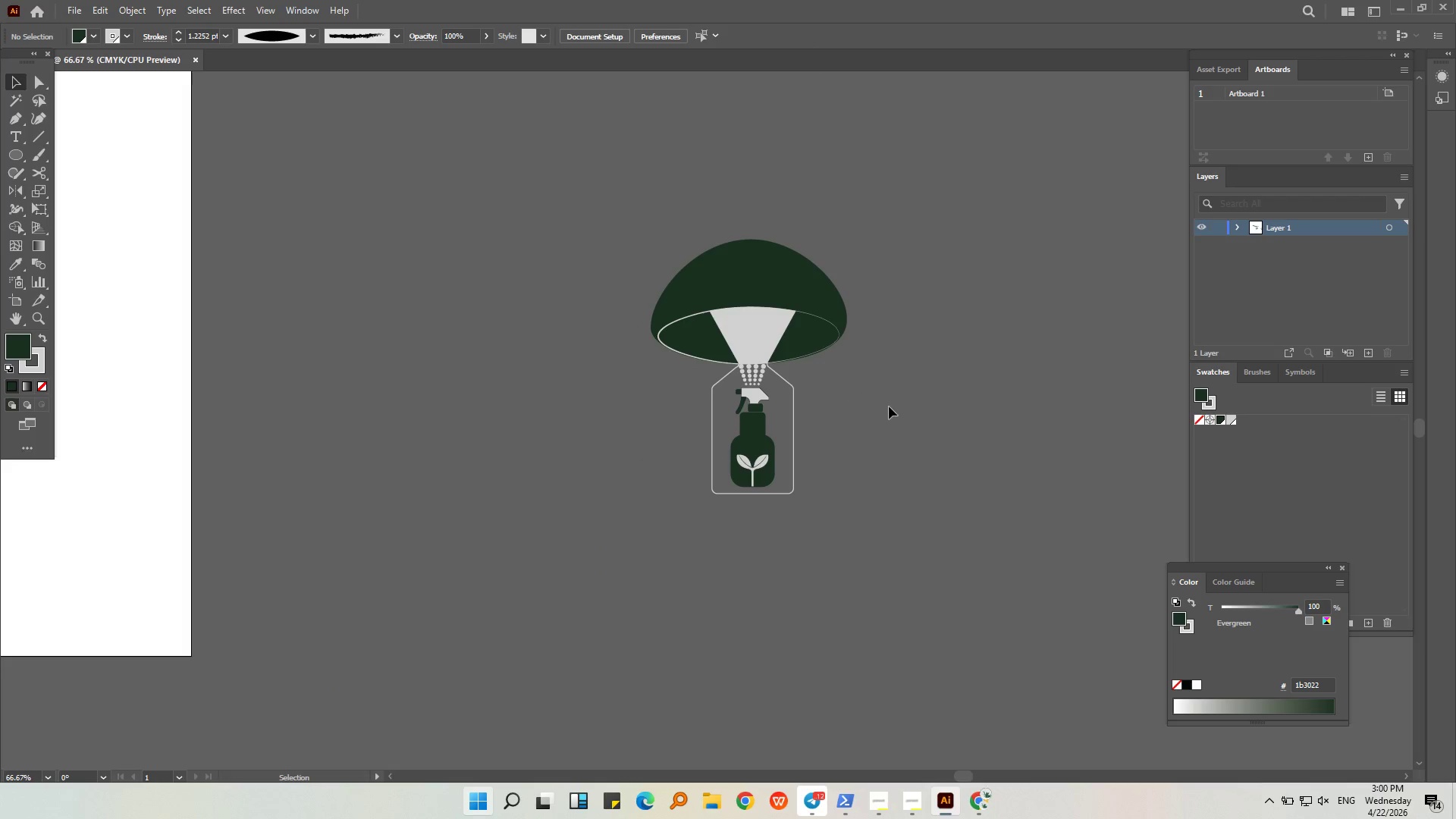 
left_click_drag(start_coordinate=[849, 581], to_coordinate=[589, 205])
 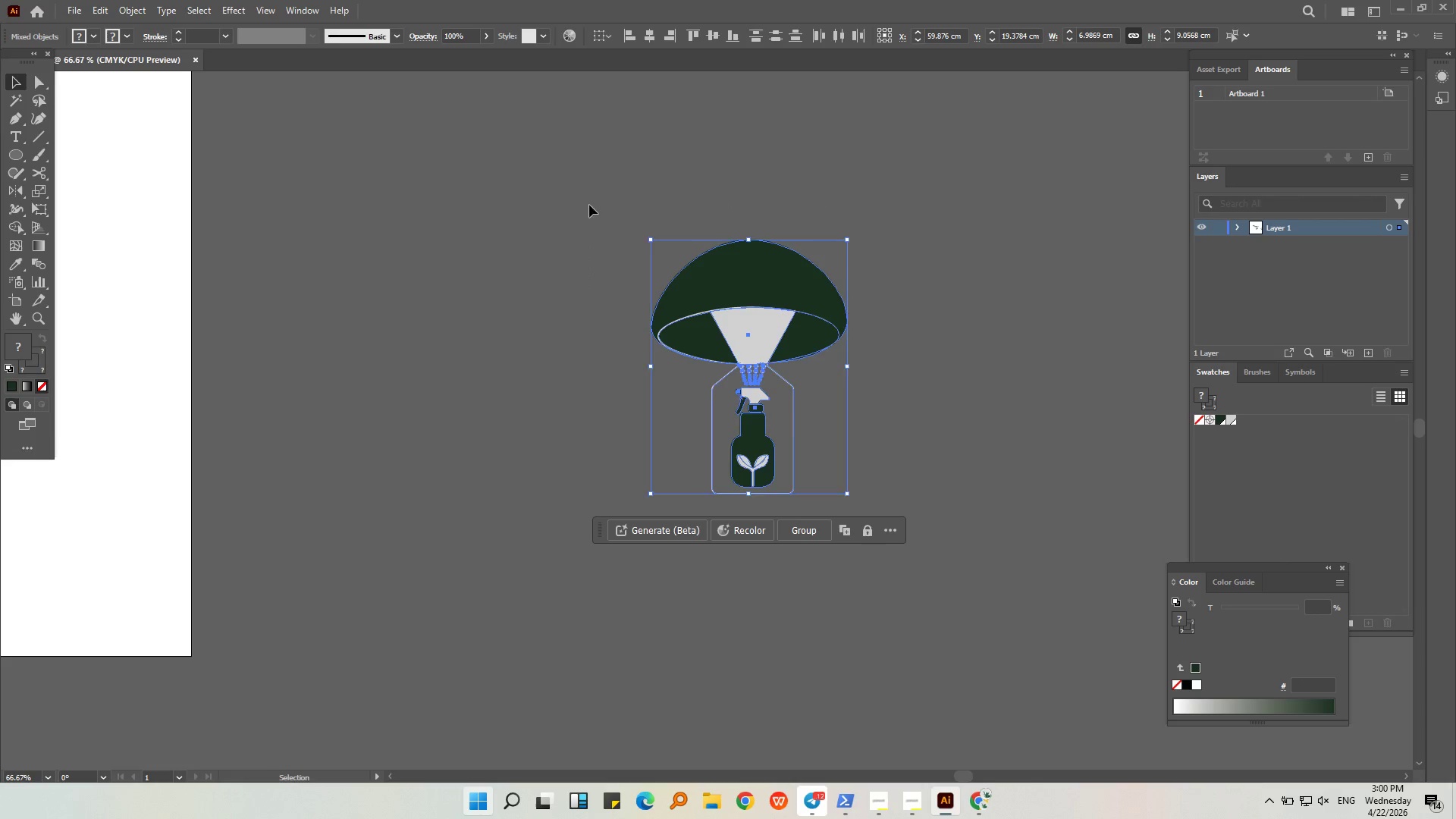 
key(Control+G)
 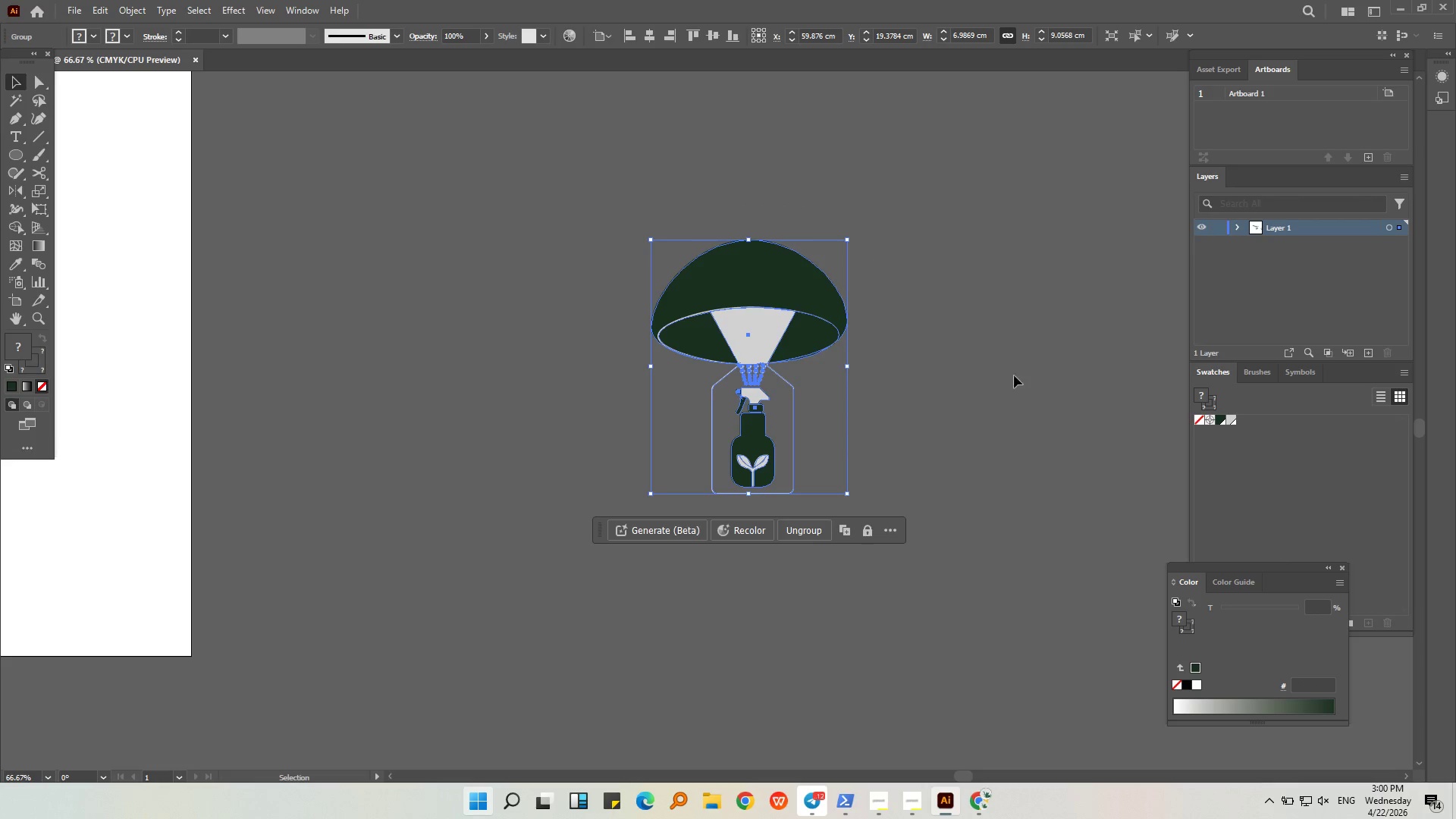 
left_click([998, 375])
 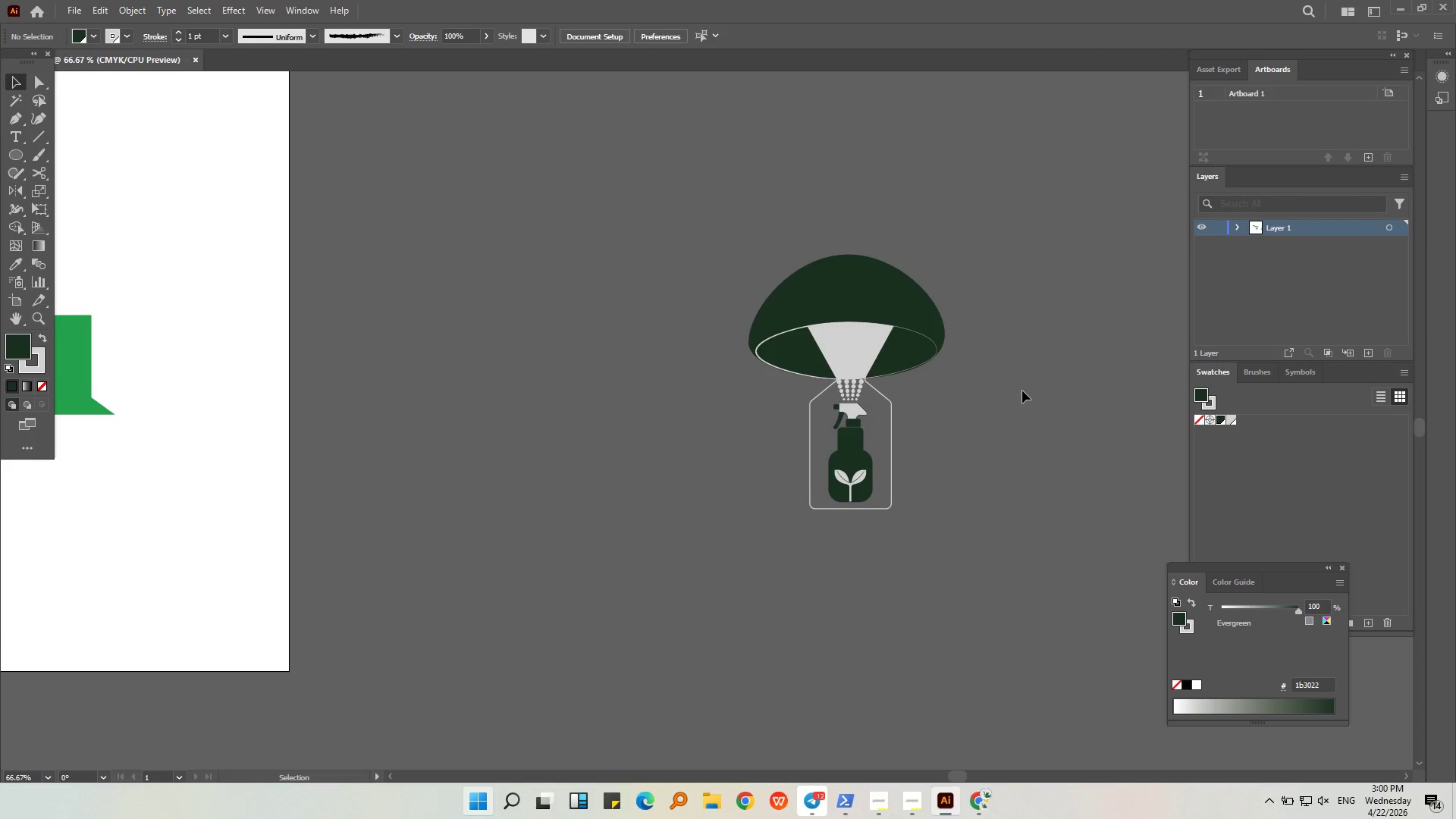 
left_click([902, 295])
 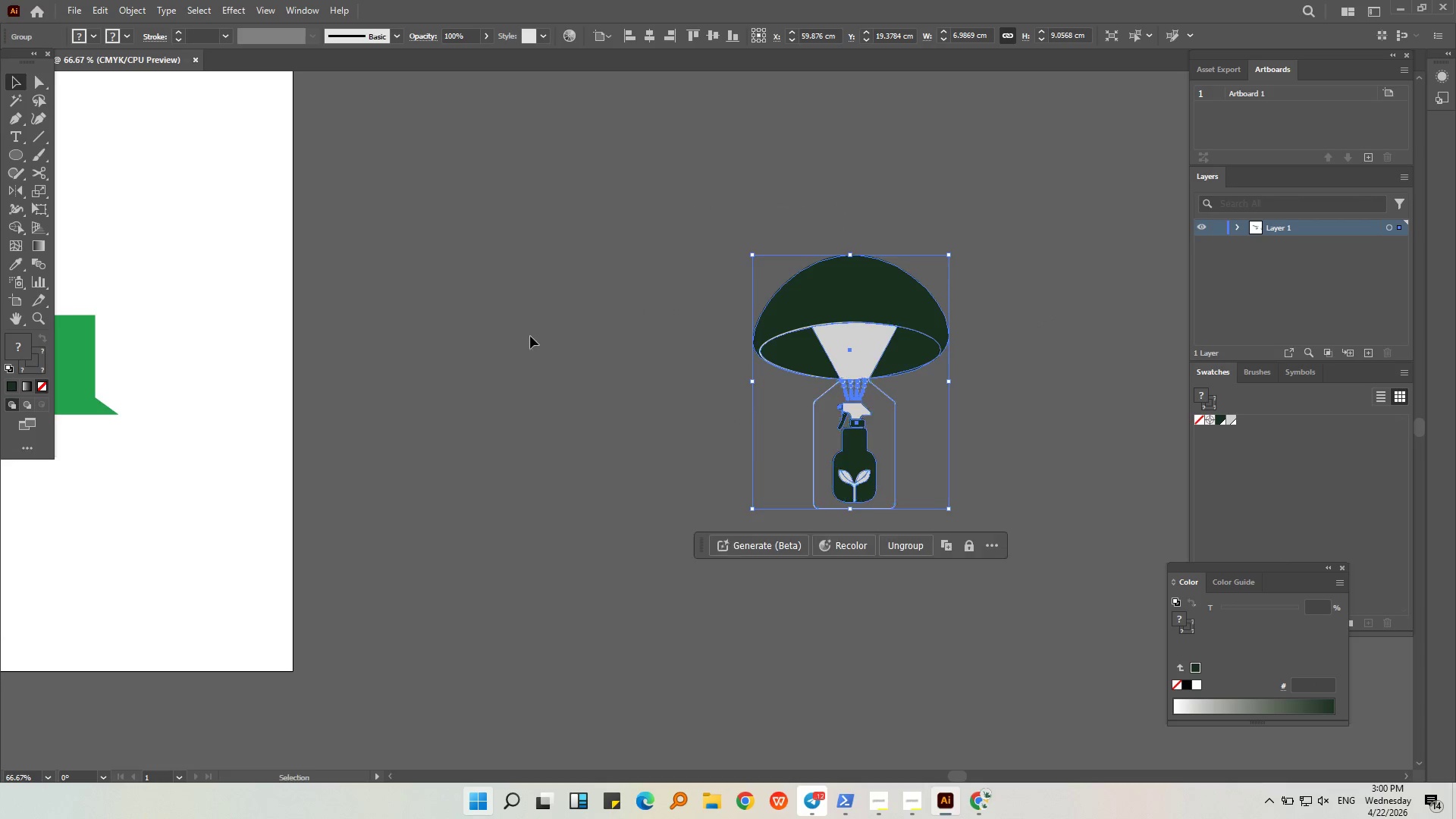 
left_click([916, 243])
 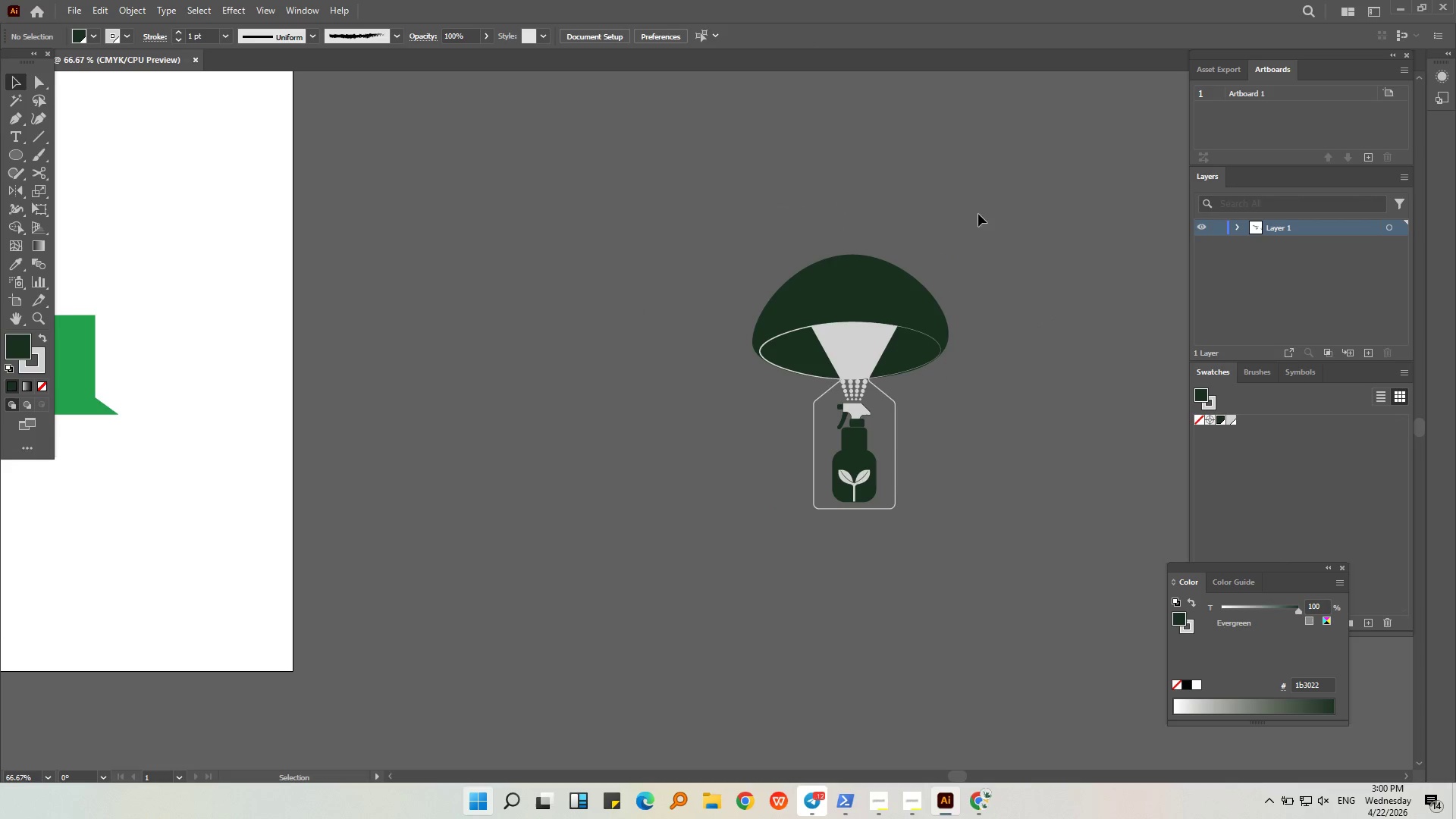 
left_click([925, 301])
 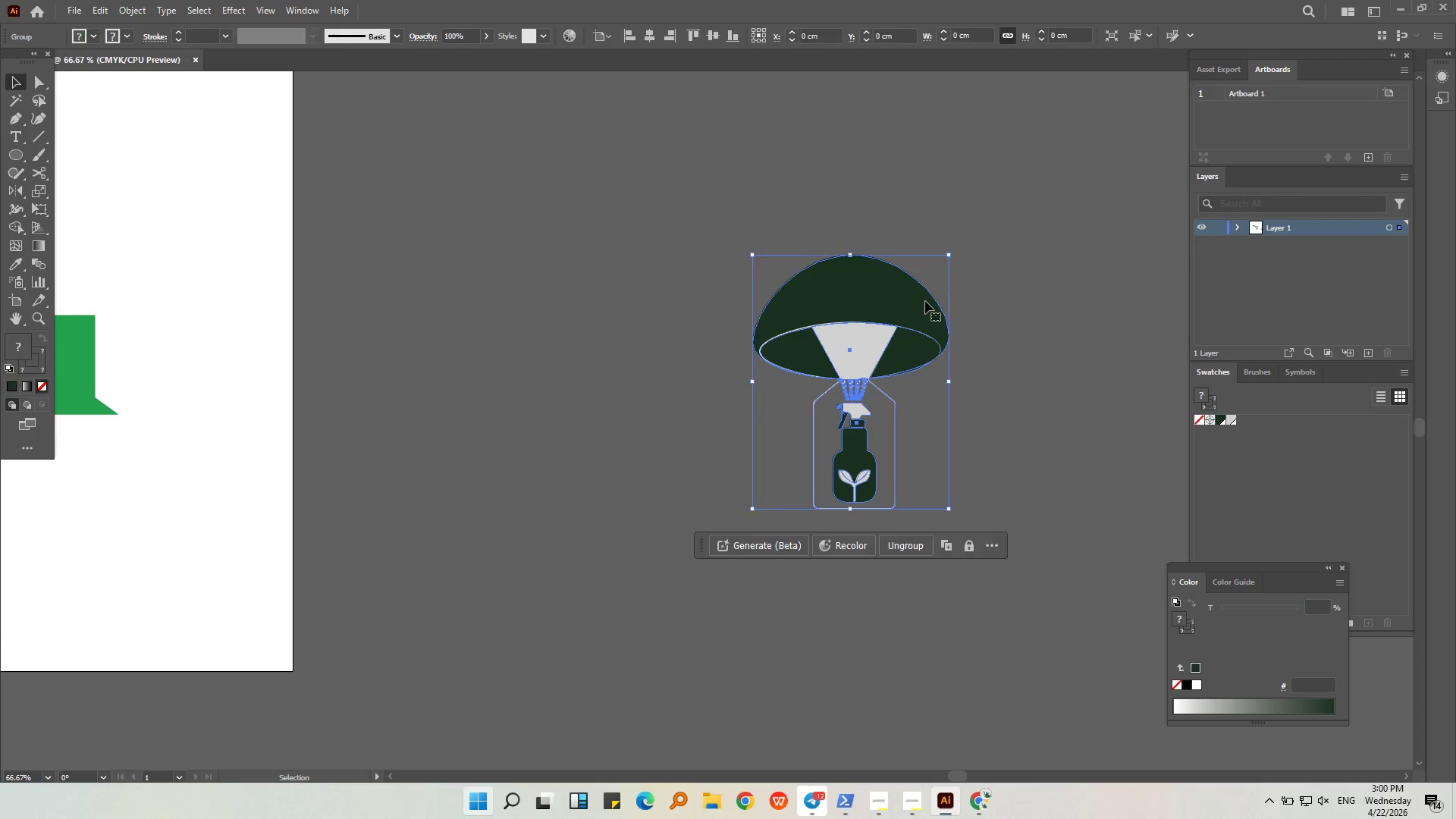 
hold_key(key=ControlLeft, duration=0.59)
 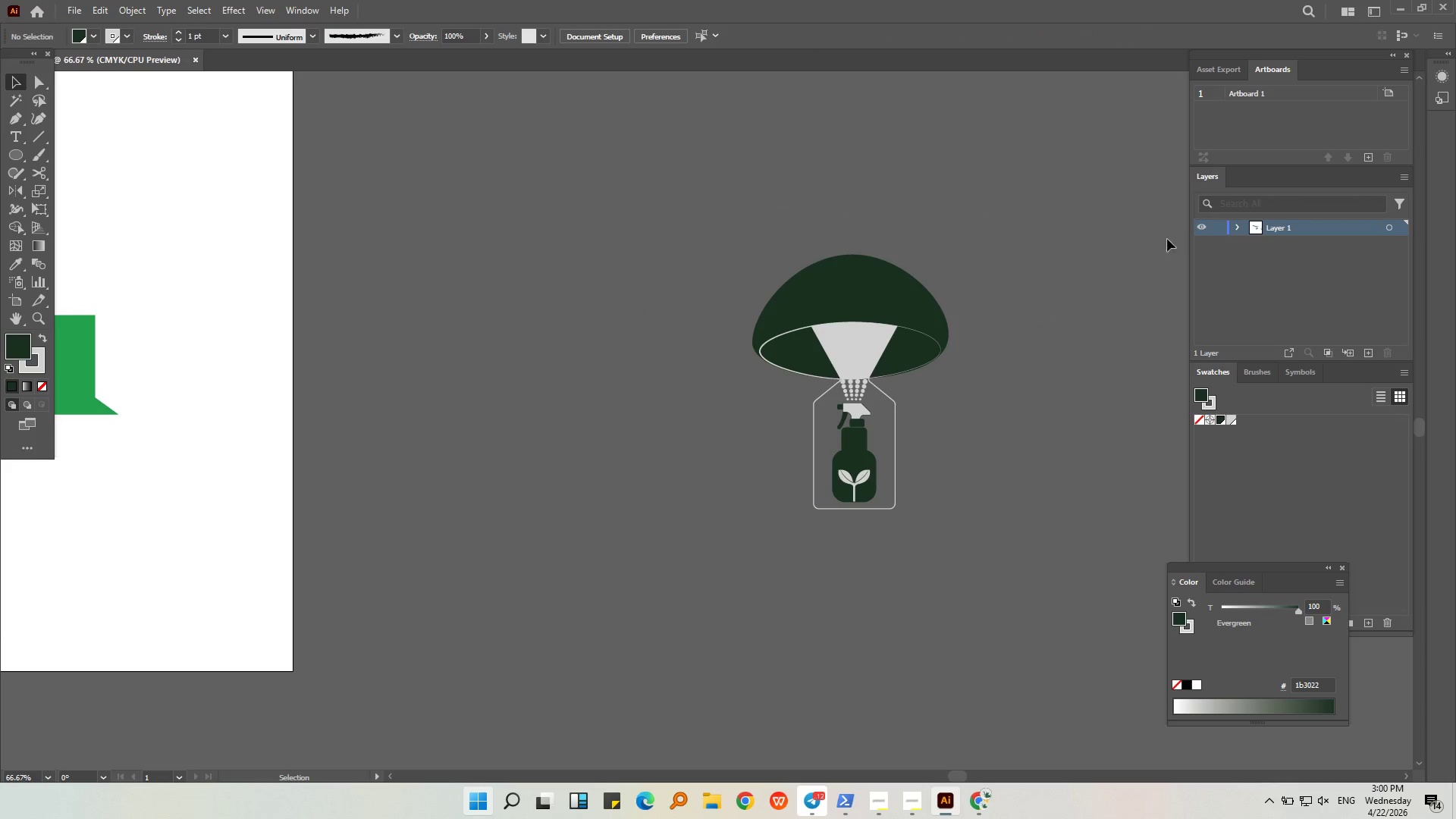 
hold_key(key=ShiftLeft, duration=0.45)
 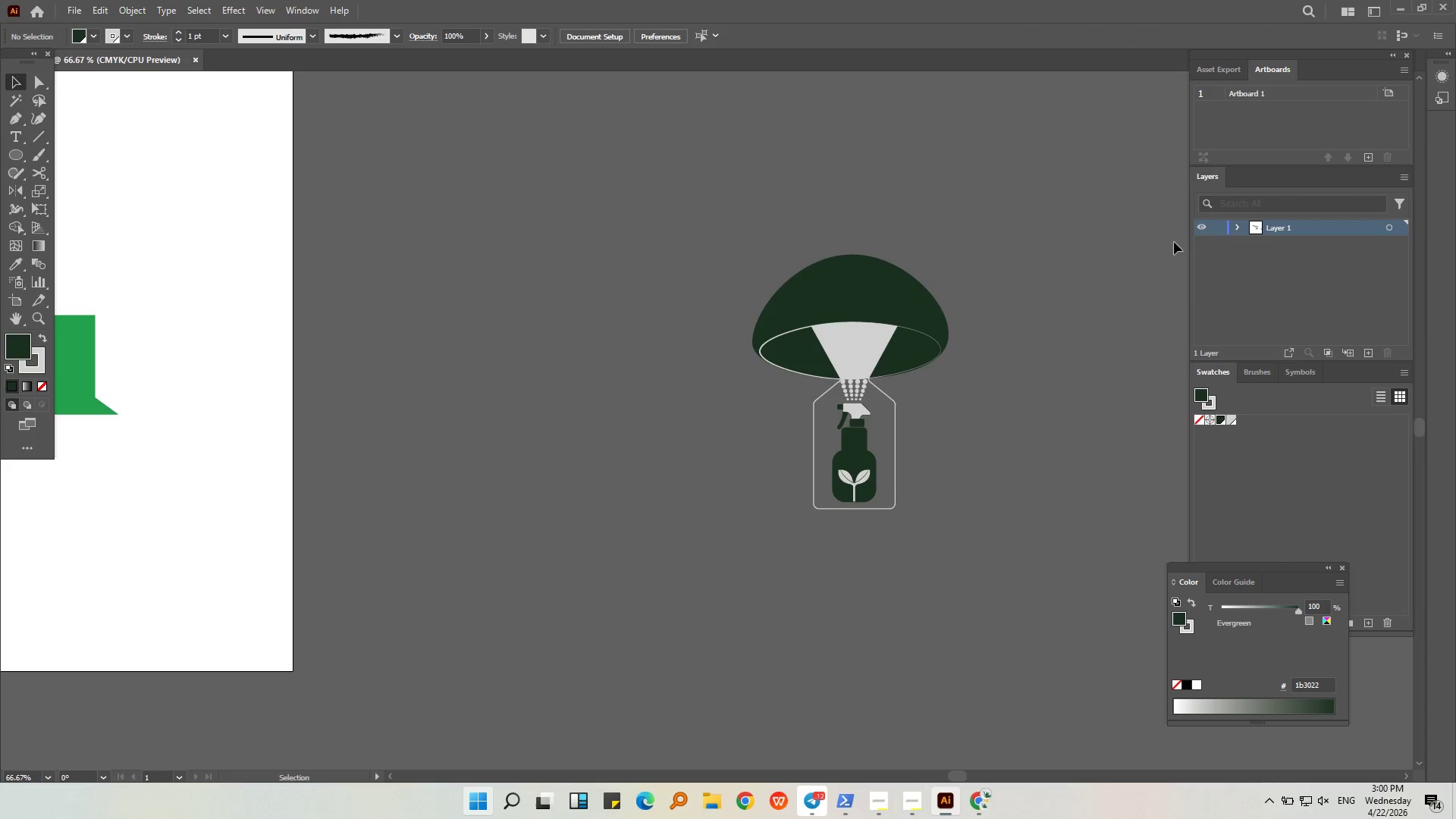 
hold_key(key=G, duration=22.81)
 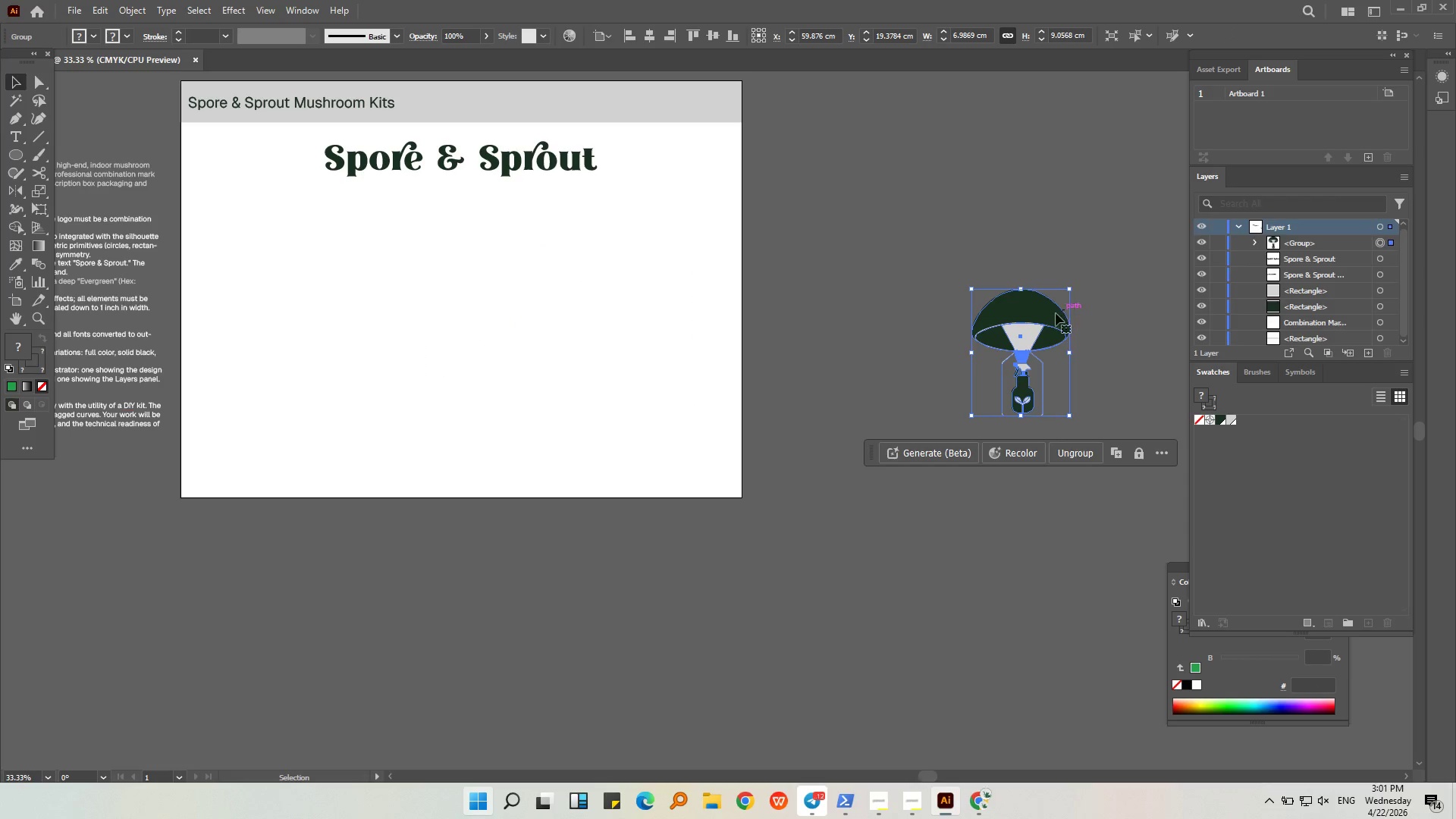 
left_click([1007, 241])
 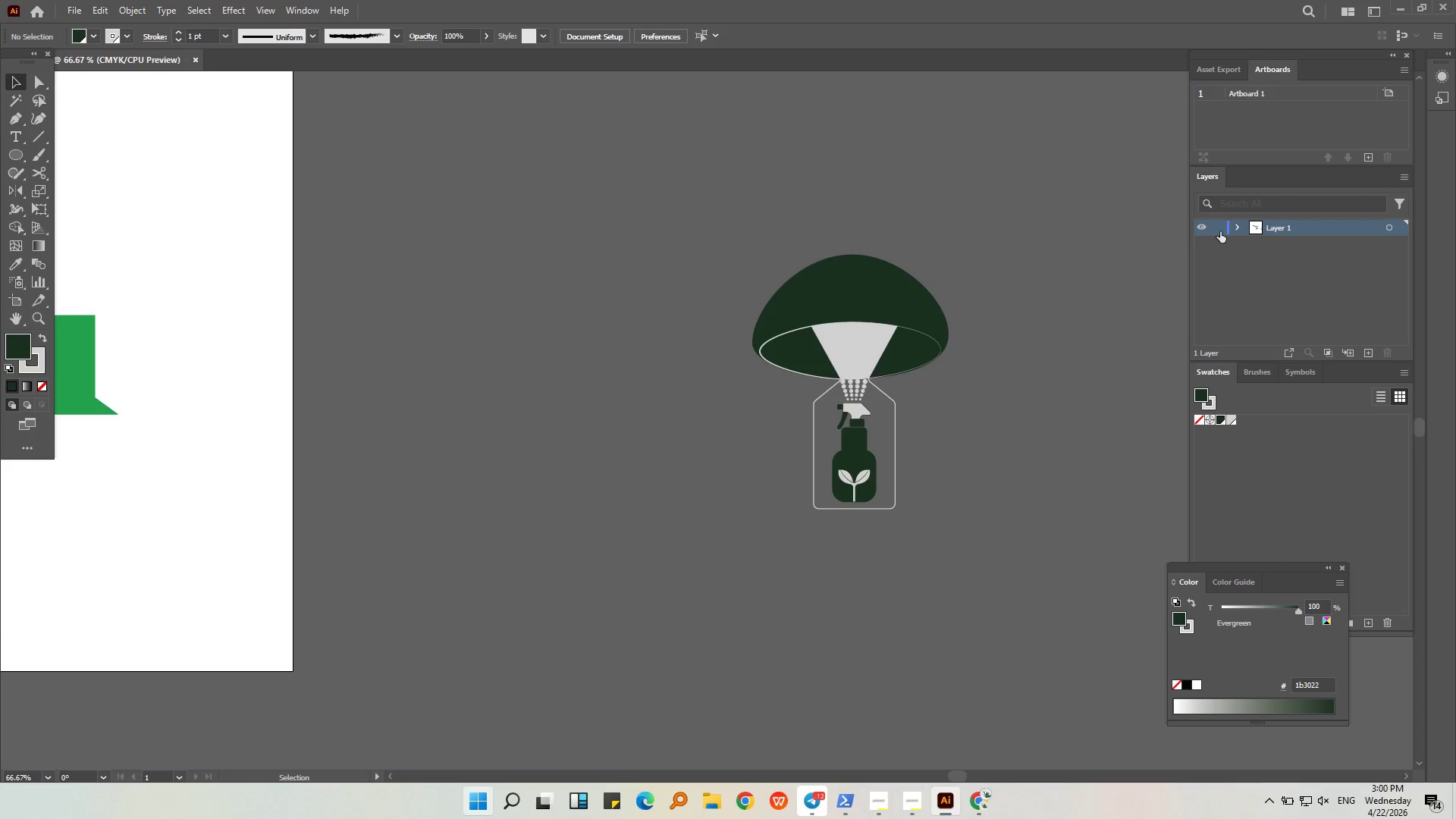 
left_click([1241, 228])
 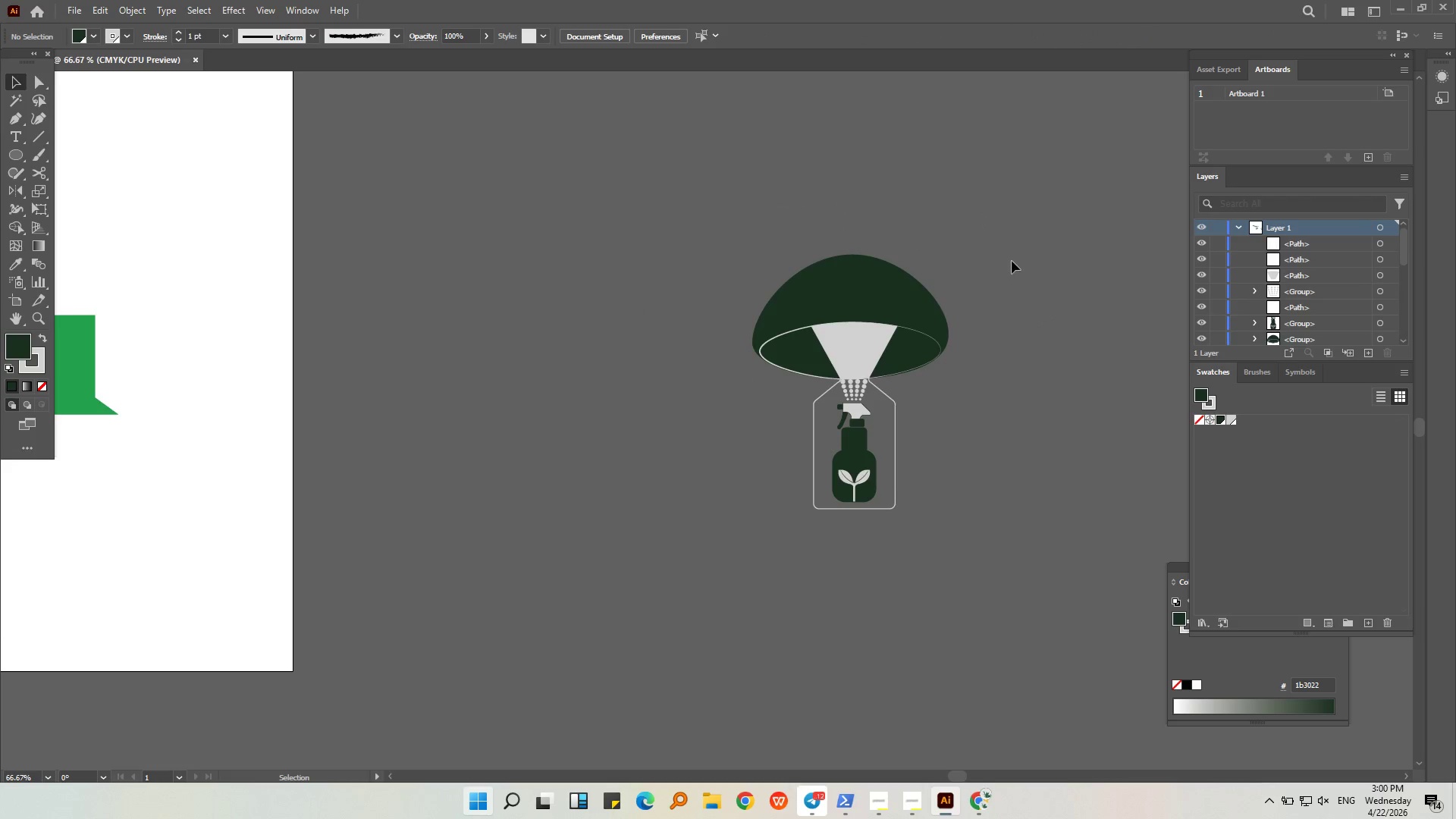 
left_click([1025, 213])
 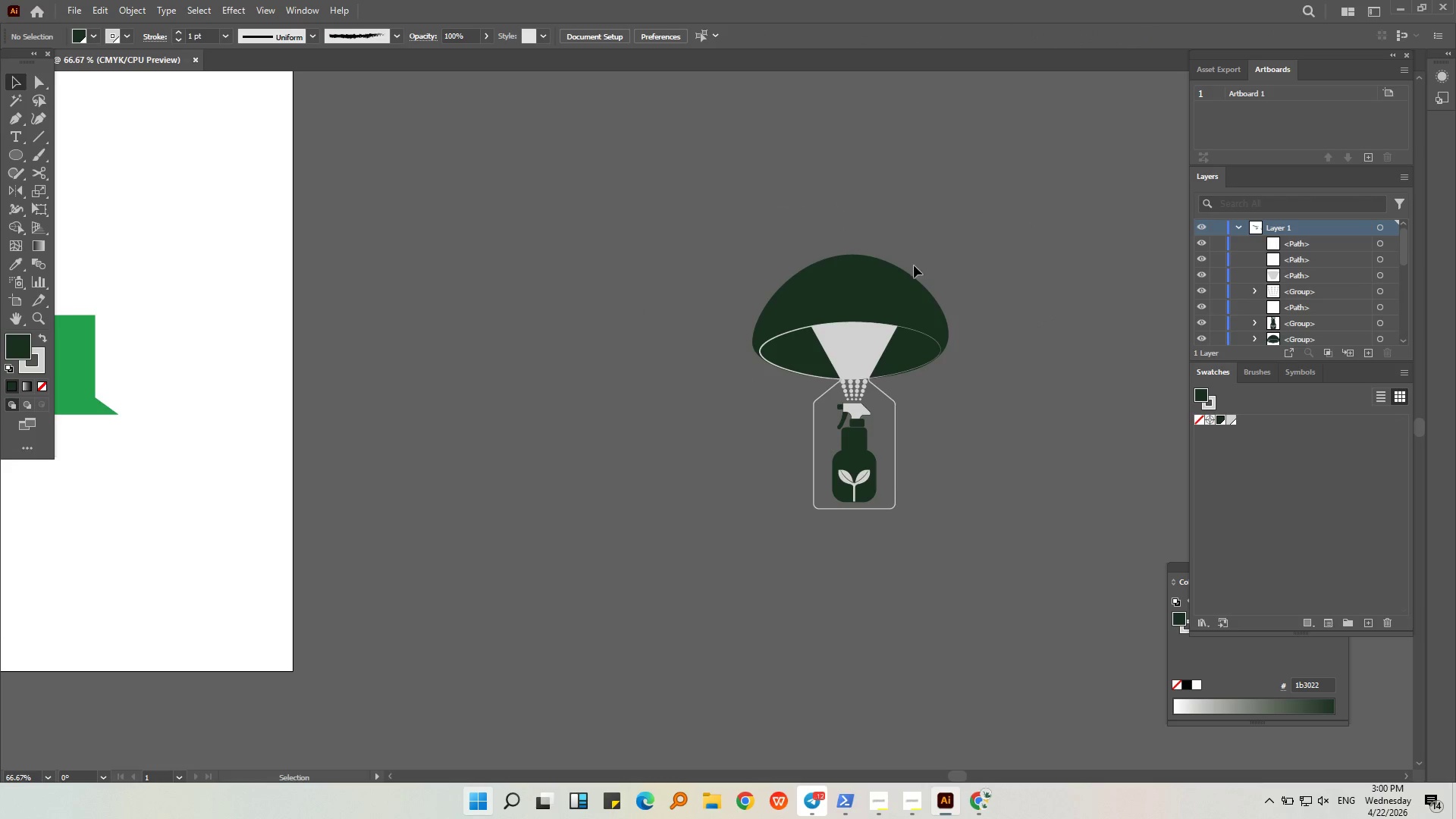 
left_click([891, 293])
 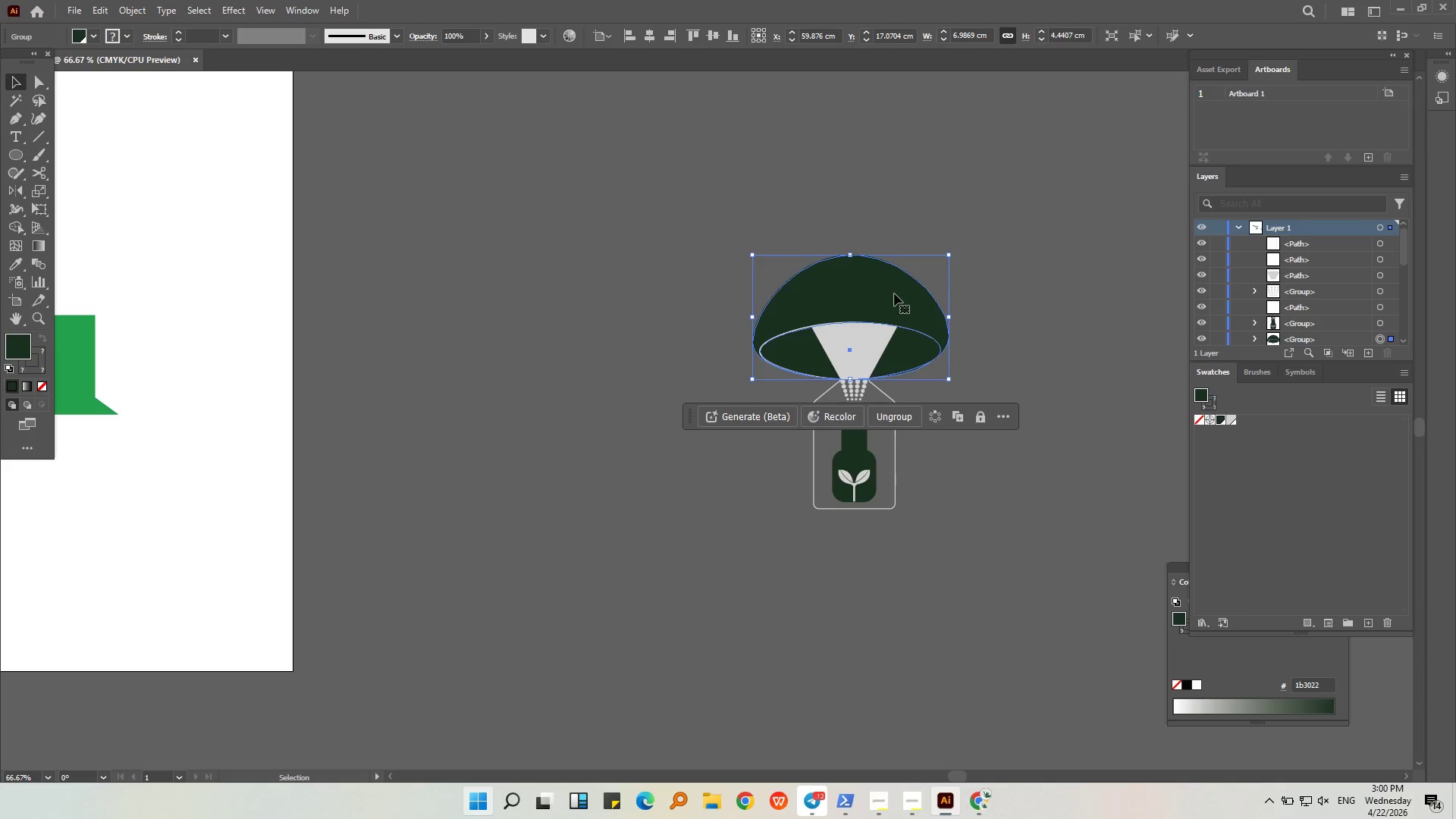 
scroll: coordinate [1266, 253], scroll_direction: down, amount: 5.0
 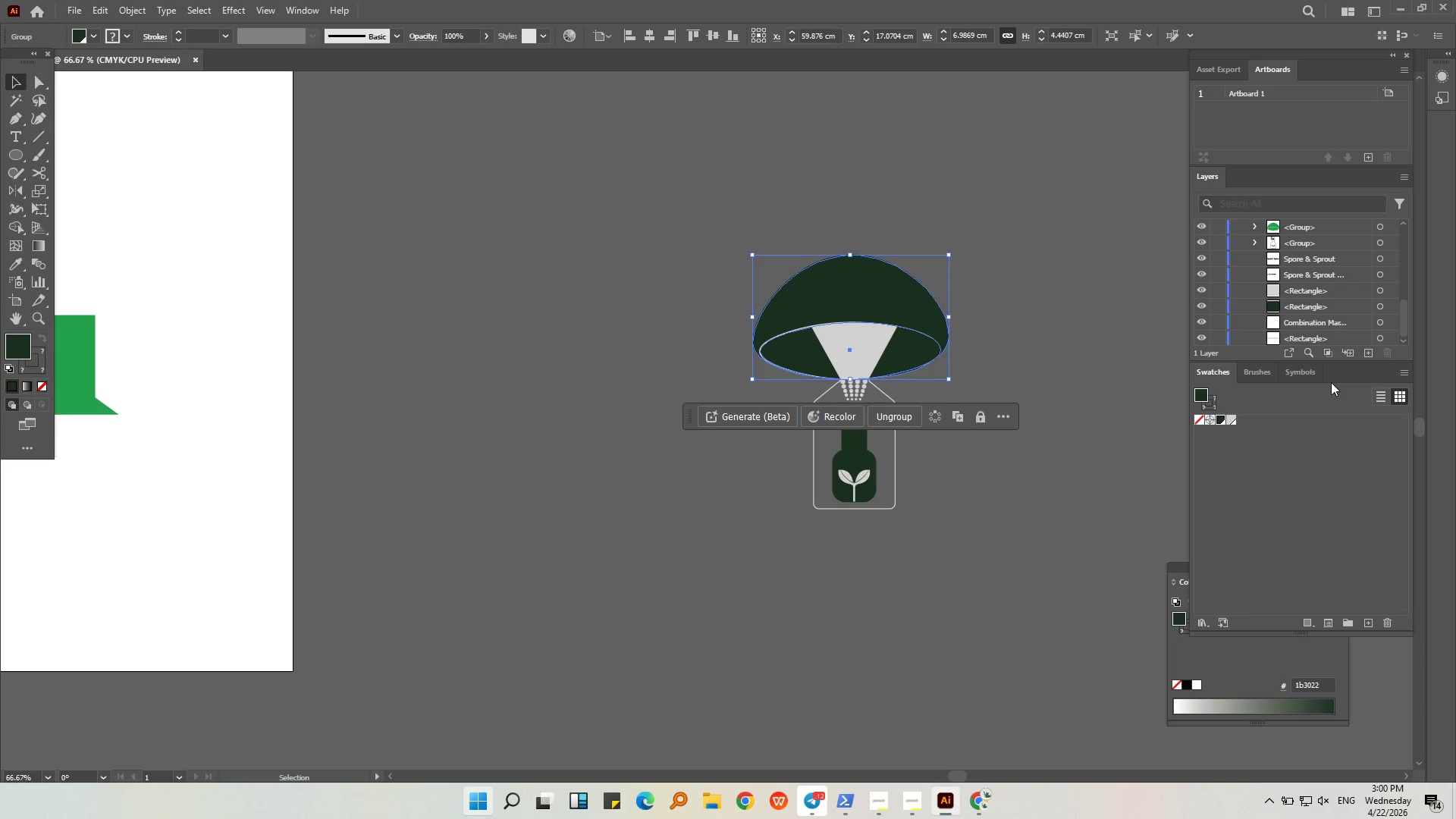 
left_click([982, 238])
 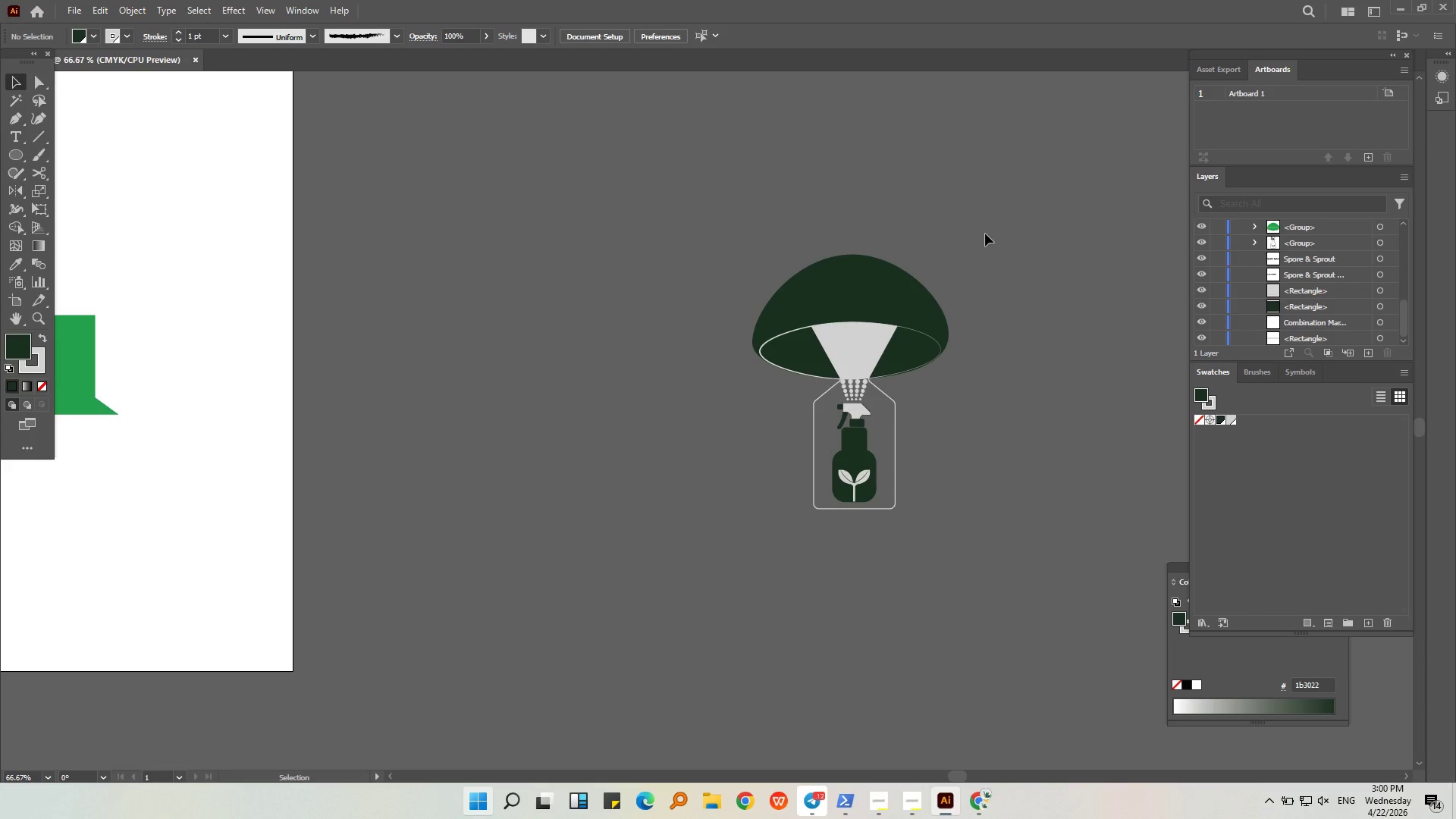 
hold_key(key=AltLeft, duration=0.77)
scroll: coordinate [678, 354], scroll_direction: down, amount: 2.0
 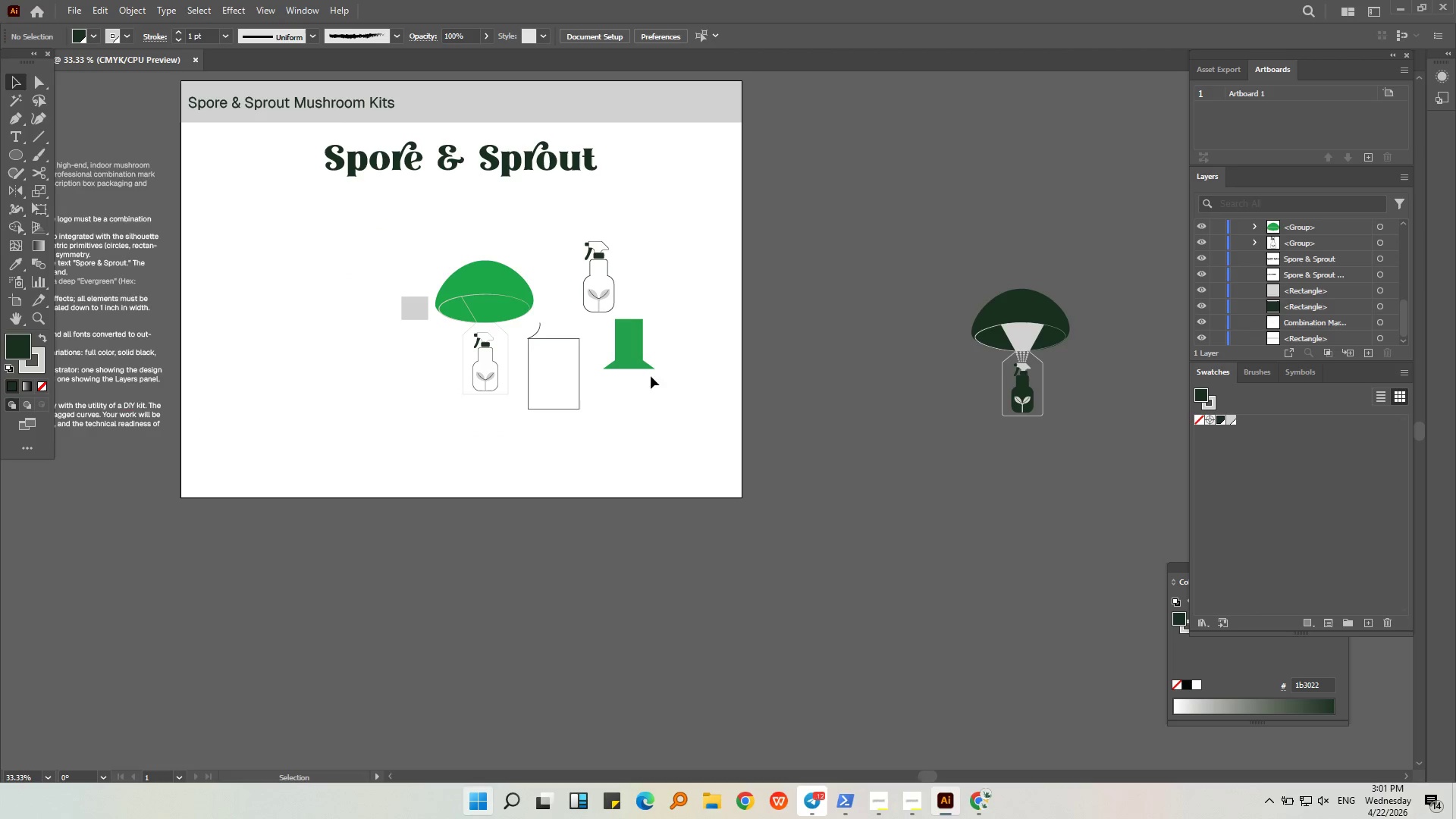 
left_click([629, 352])
 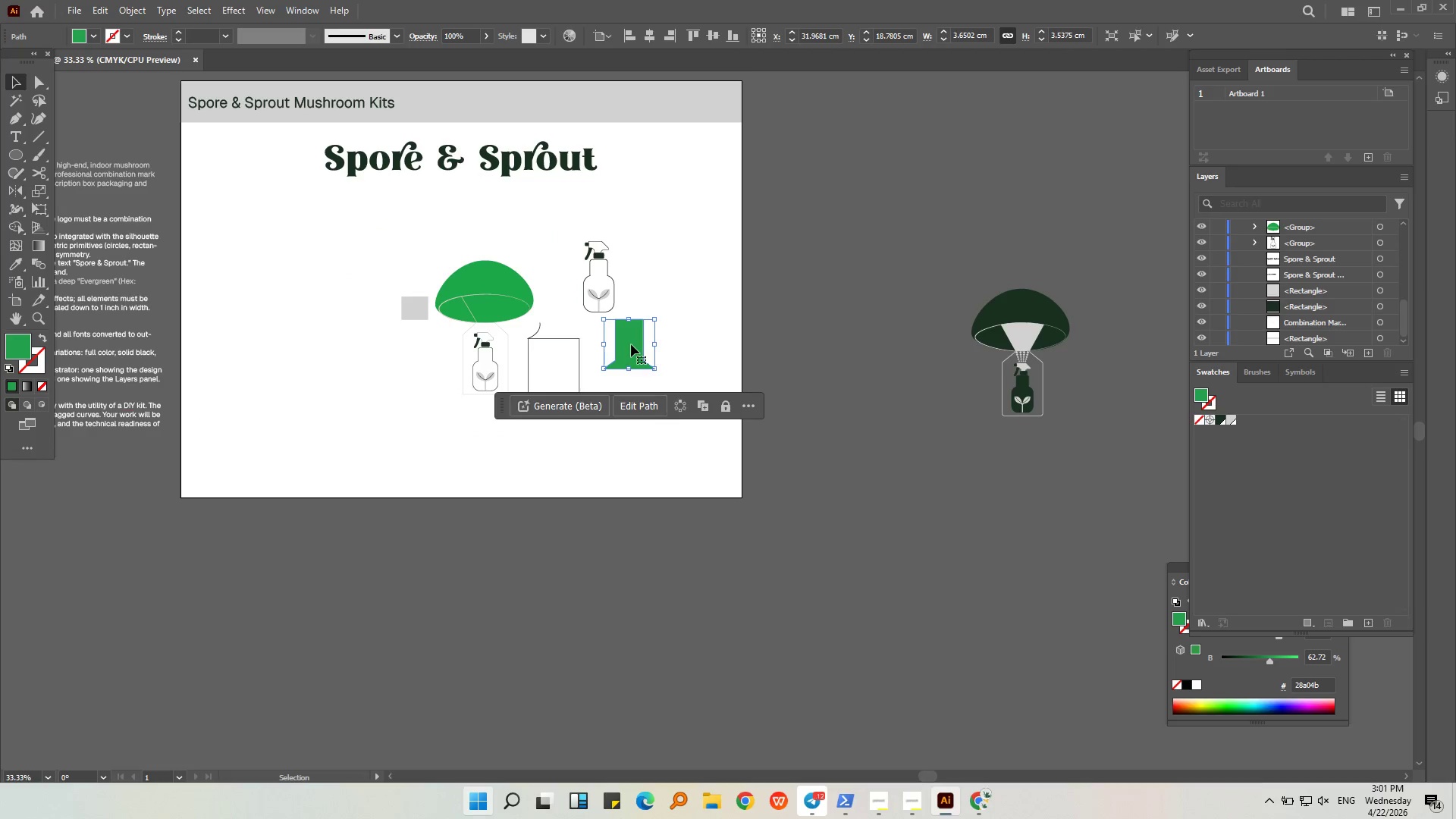 
key(Delete)
 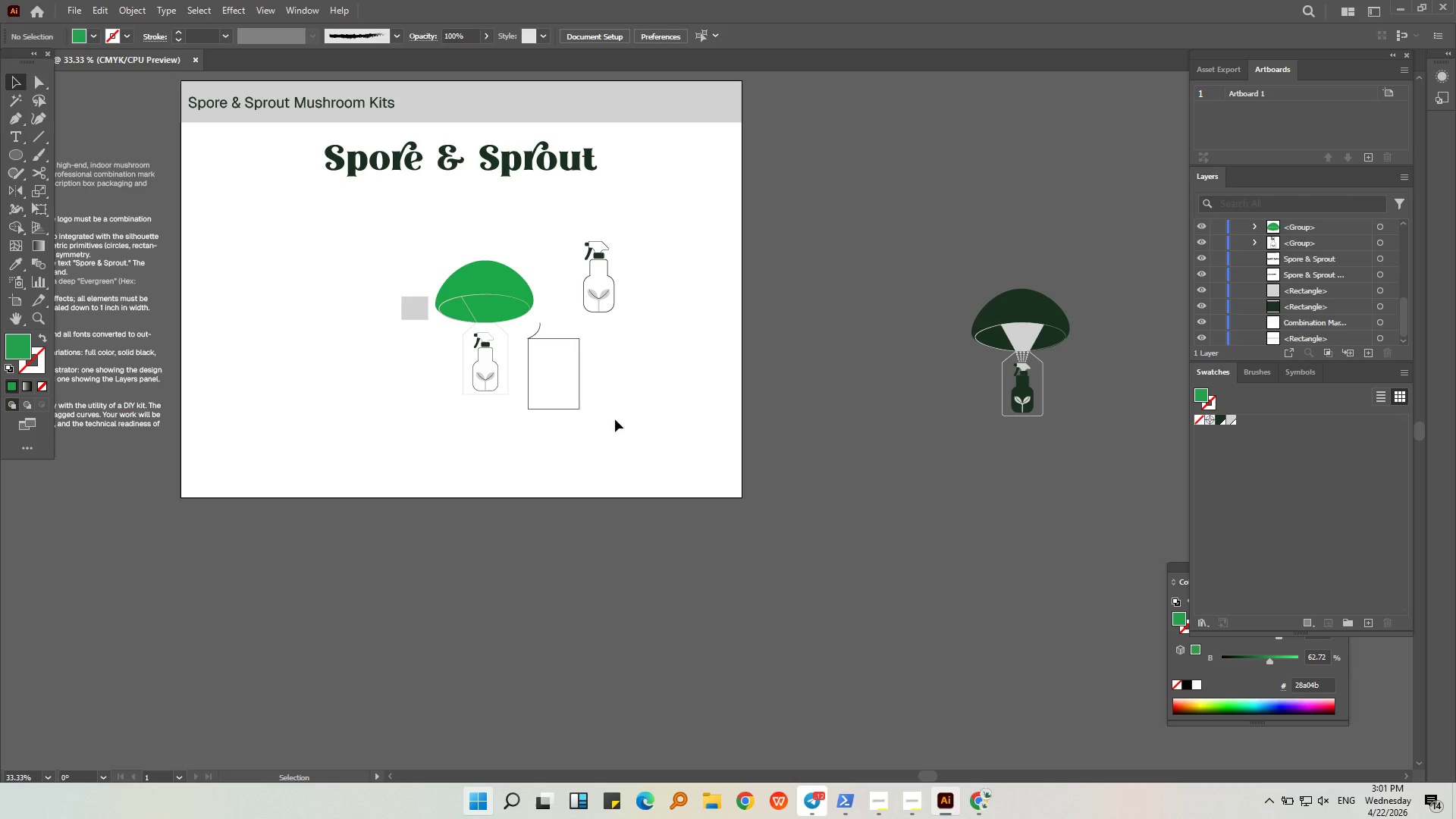 
left_click_drag(start_coordinate=[606, 427], to_coordinate=[532, 357])
 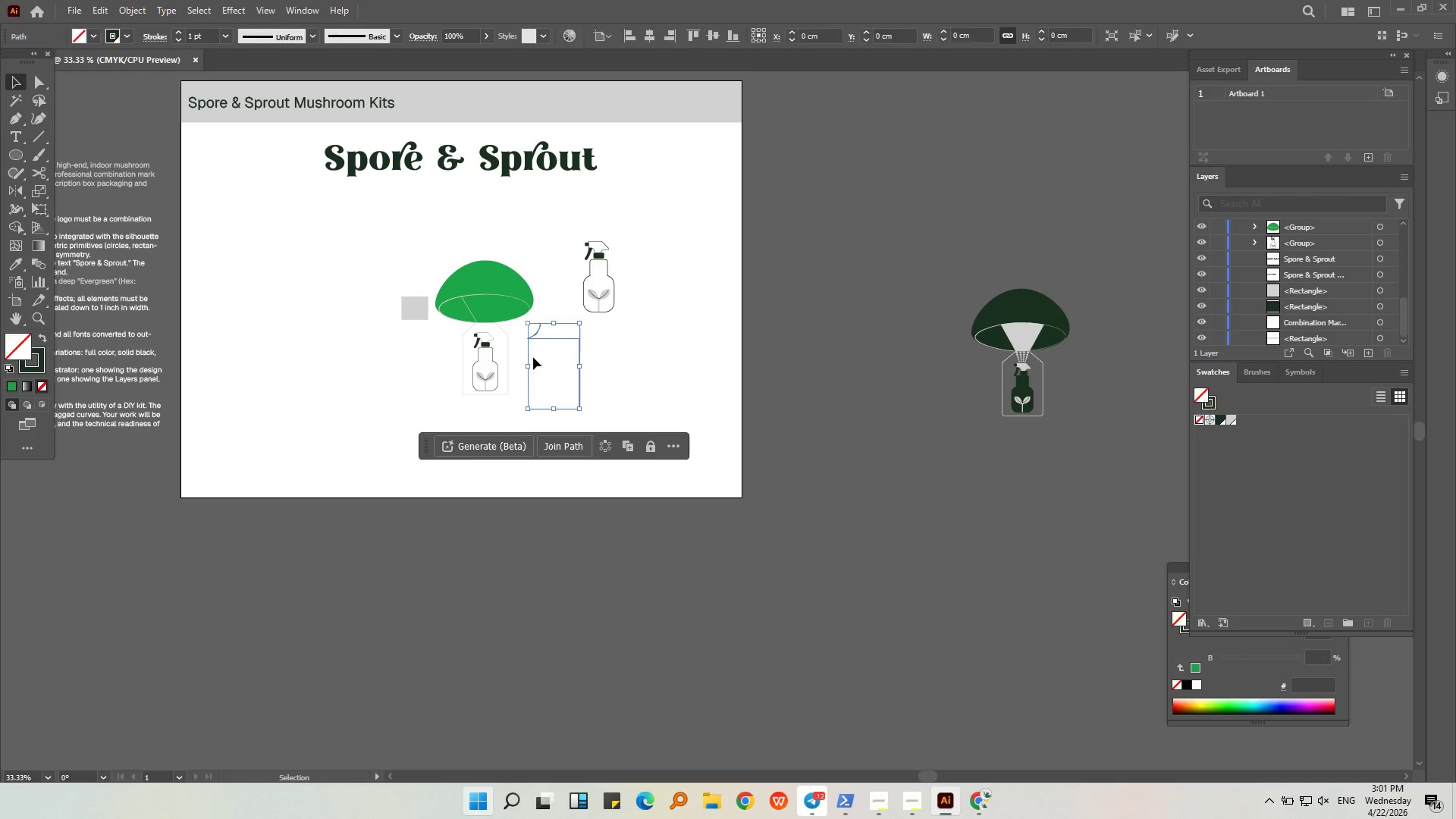 
key(Delete)
 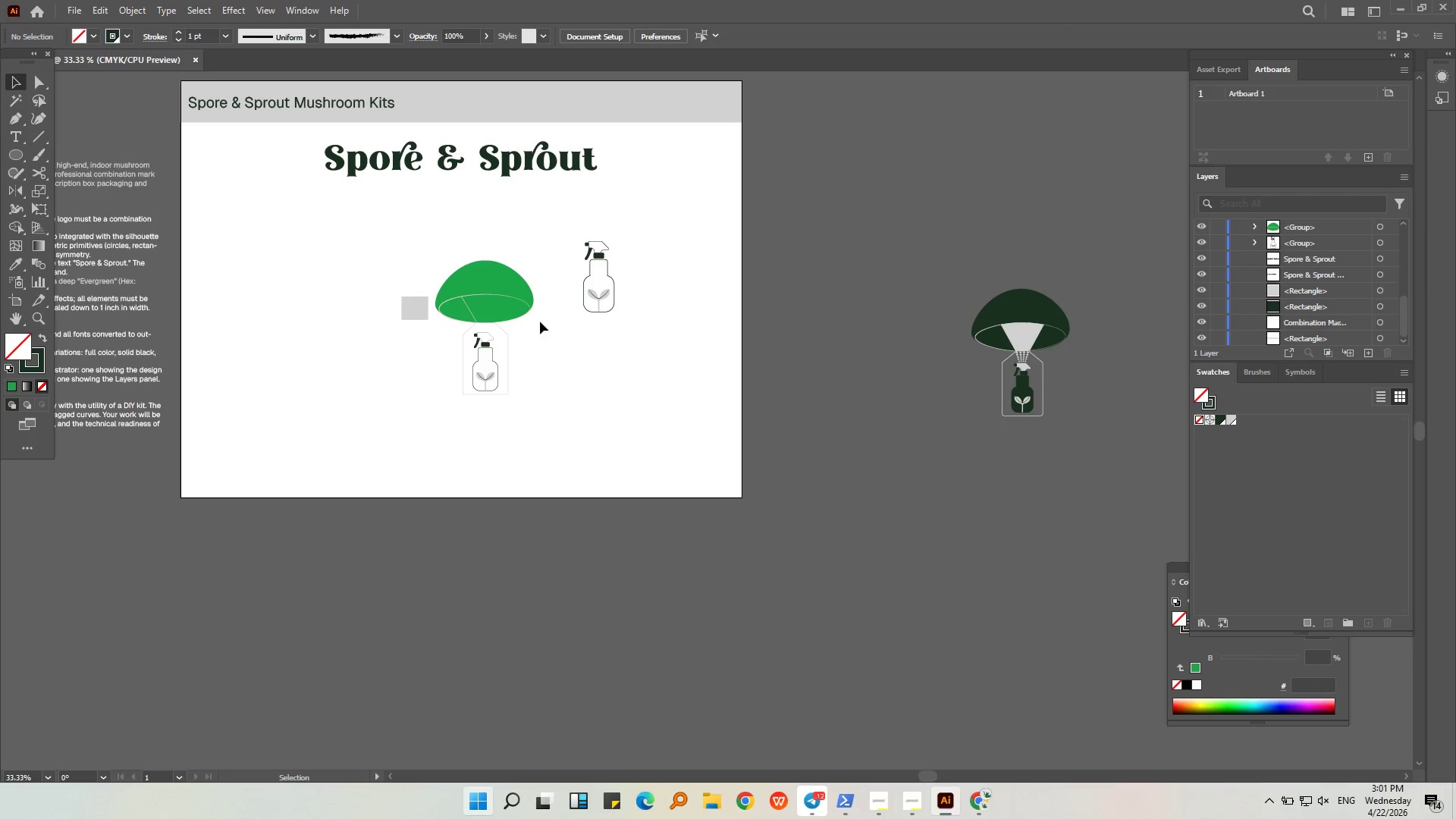 
left_click_drag(start_coordinate=[538, 311], to_coordinate=[425, 253])
 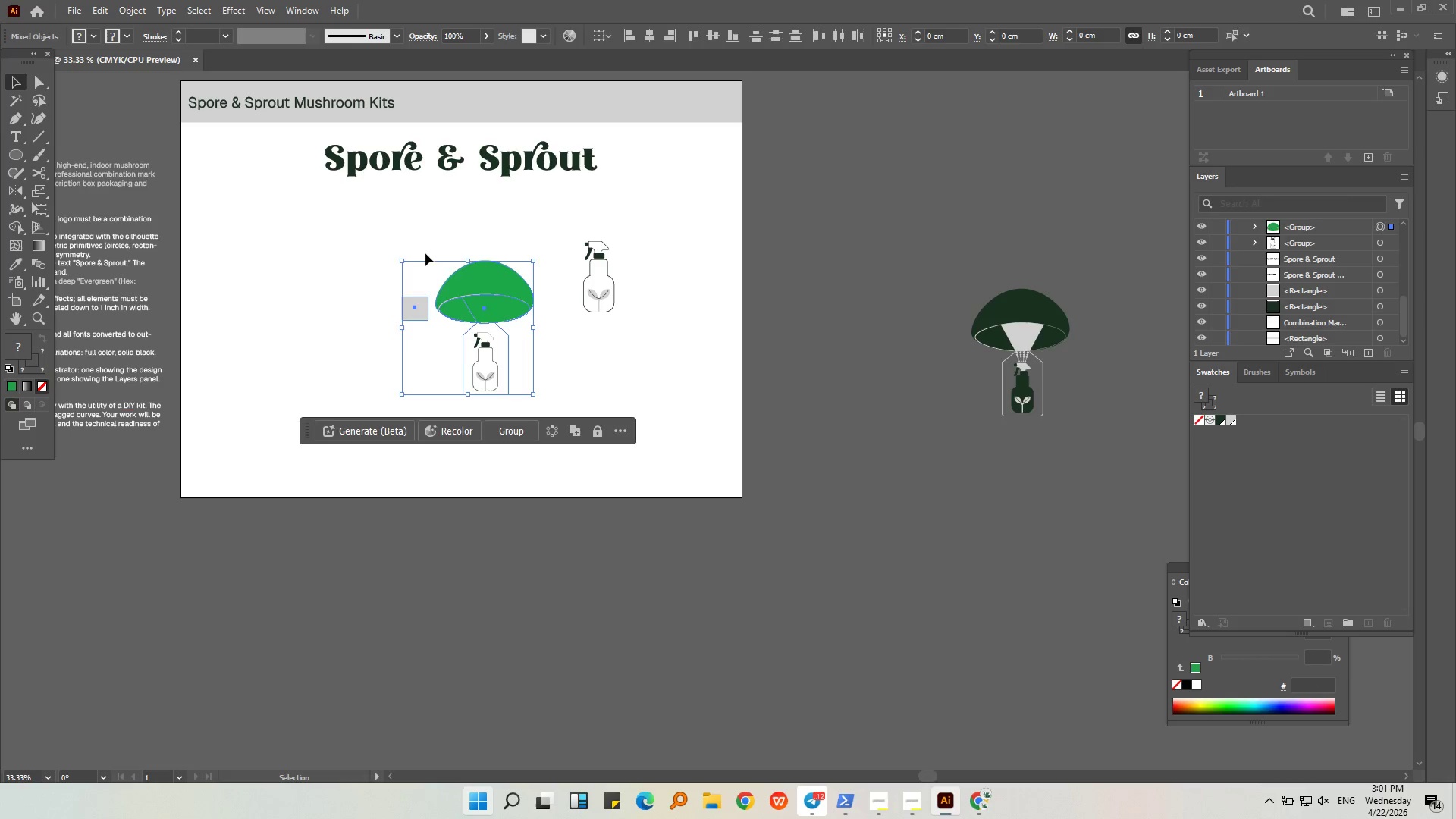 
key(Delete)
 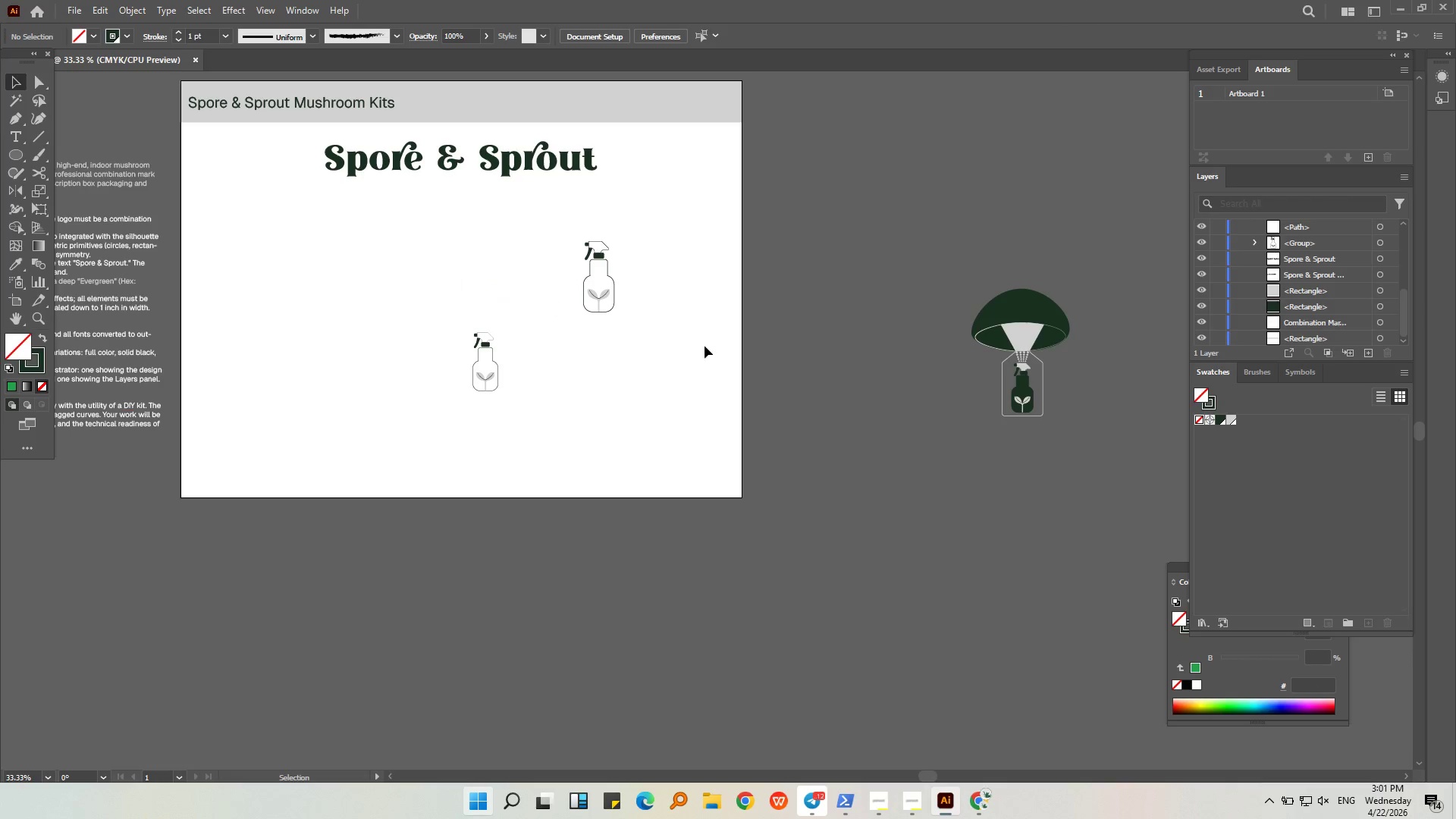 
left_click_drag(start_coordinate=[692, 394], to_coordinate=[425, 257])
 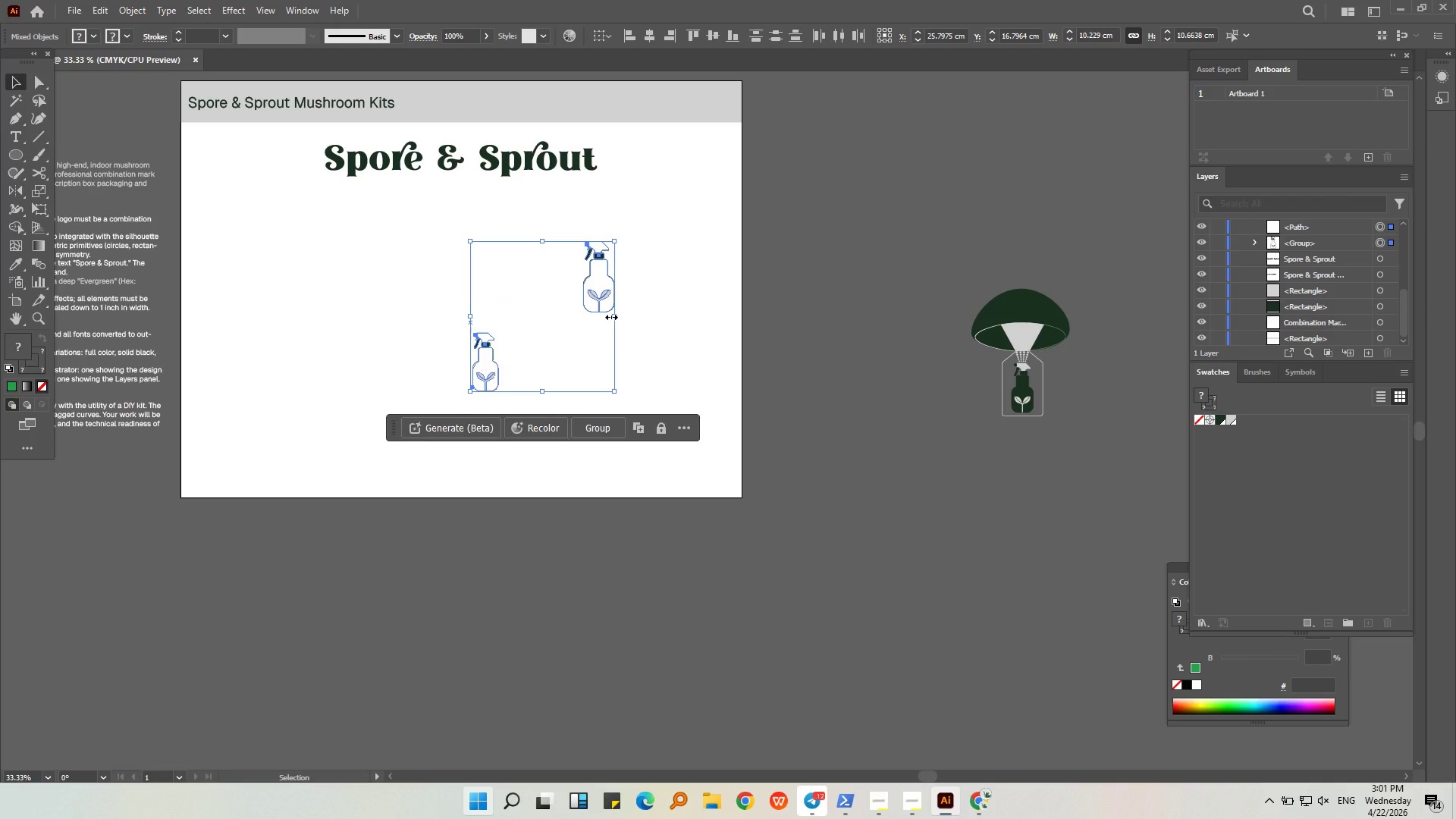 
key(Delete)
 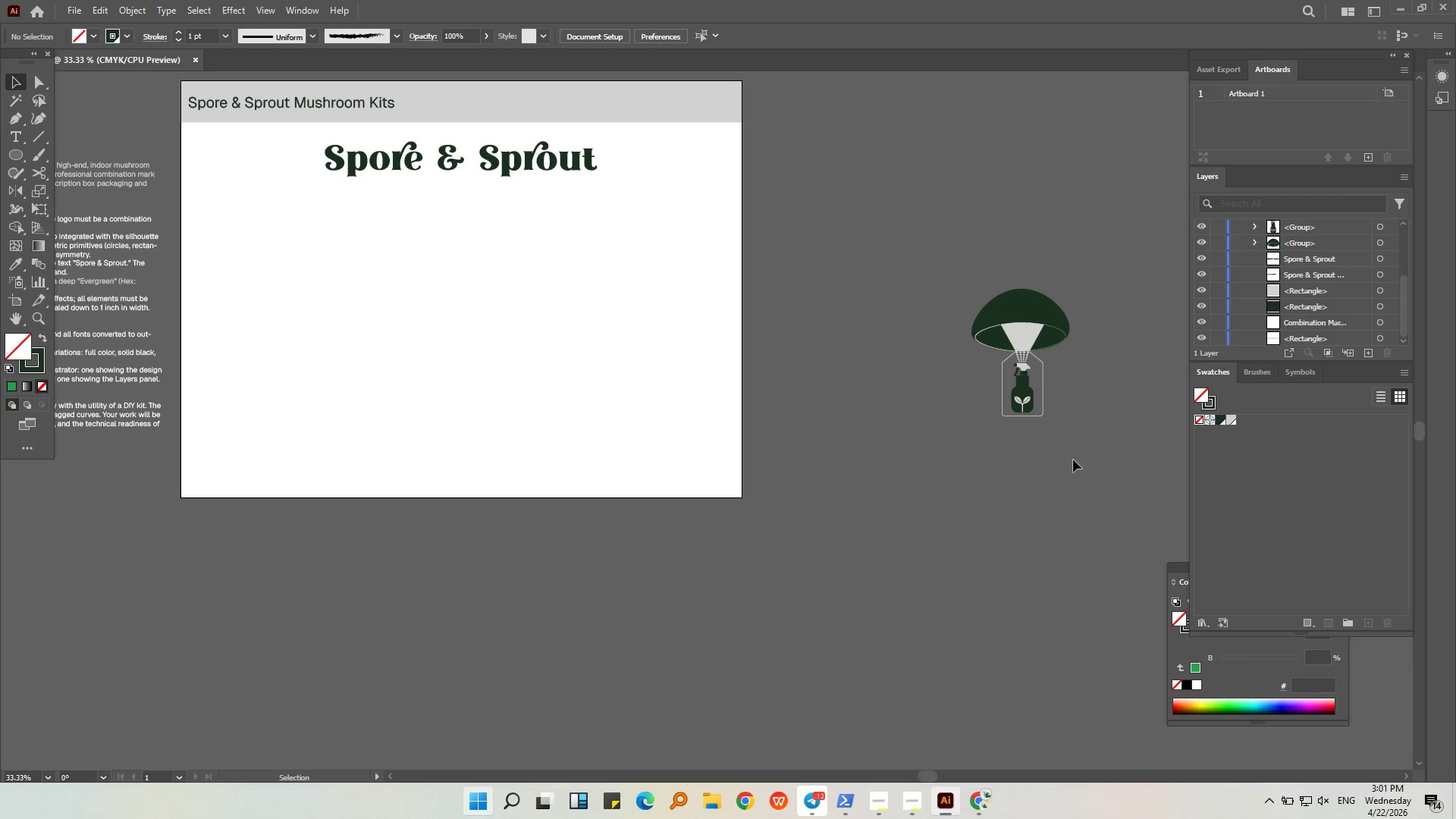 
left_click_drag(start_coordinate=[1073, 460], to_coordinate=[913, 248])
 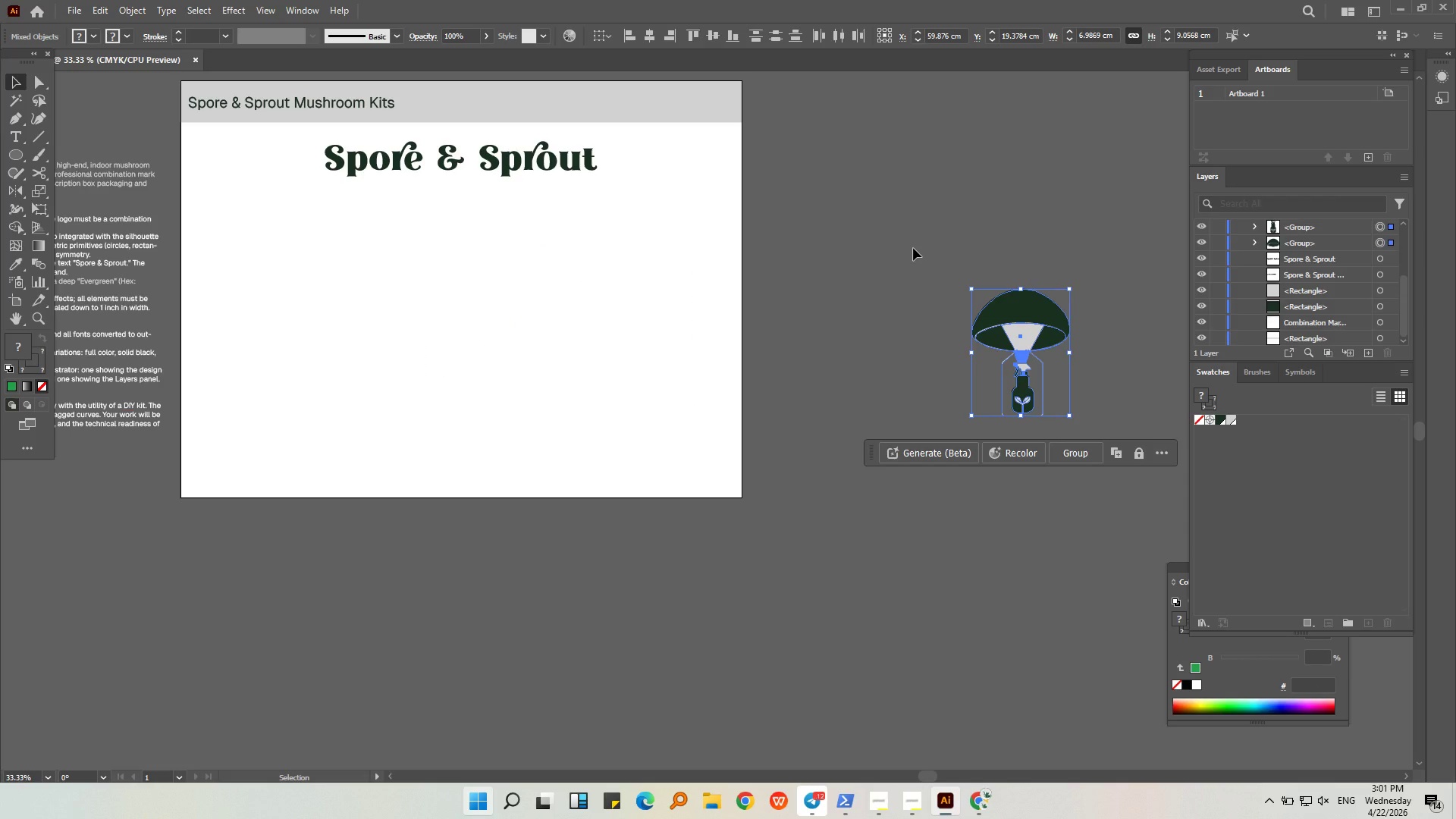 
key(Control+ControlLeft)
 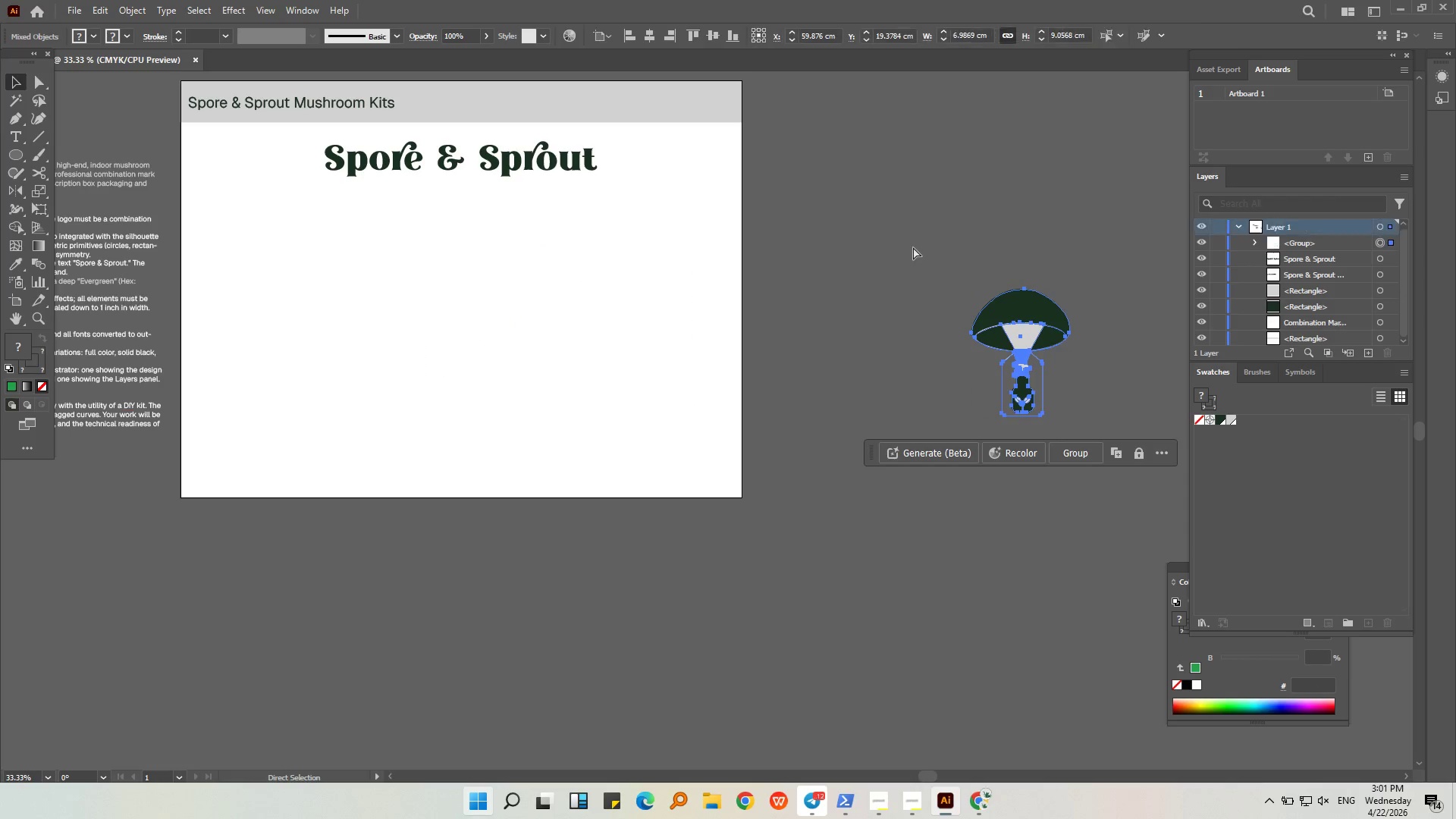 
hold_key(key=G, duration=10.98)
 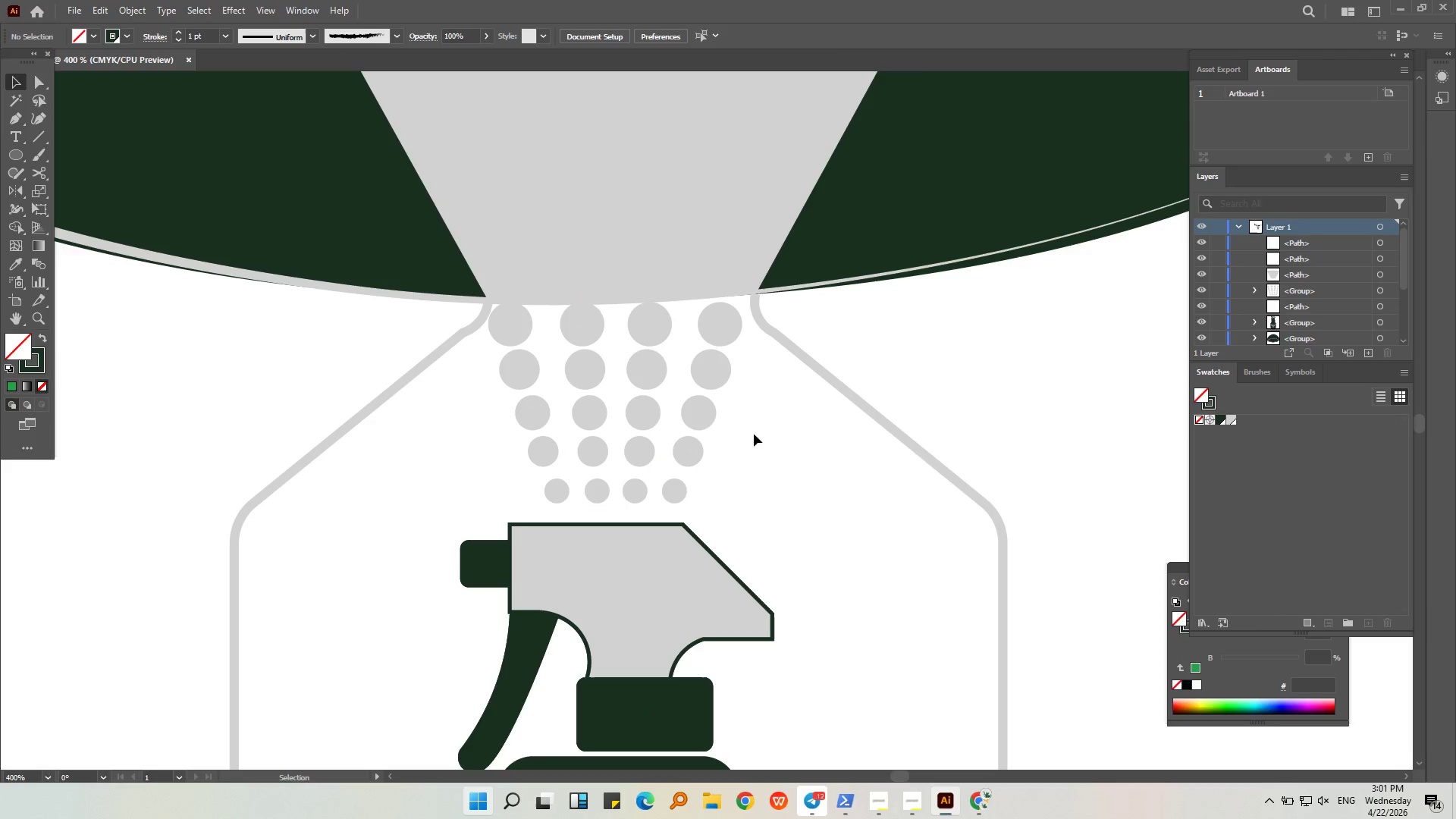 
left_click_drag(start_coordinate=[1053, 313], to_coordinate=[474, 239])
 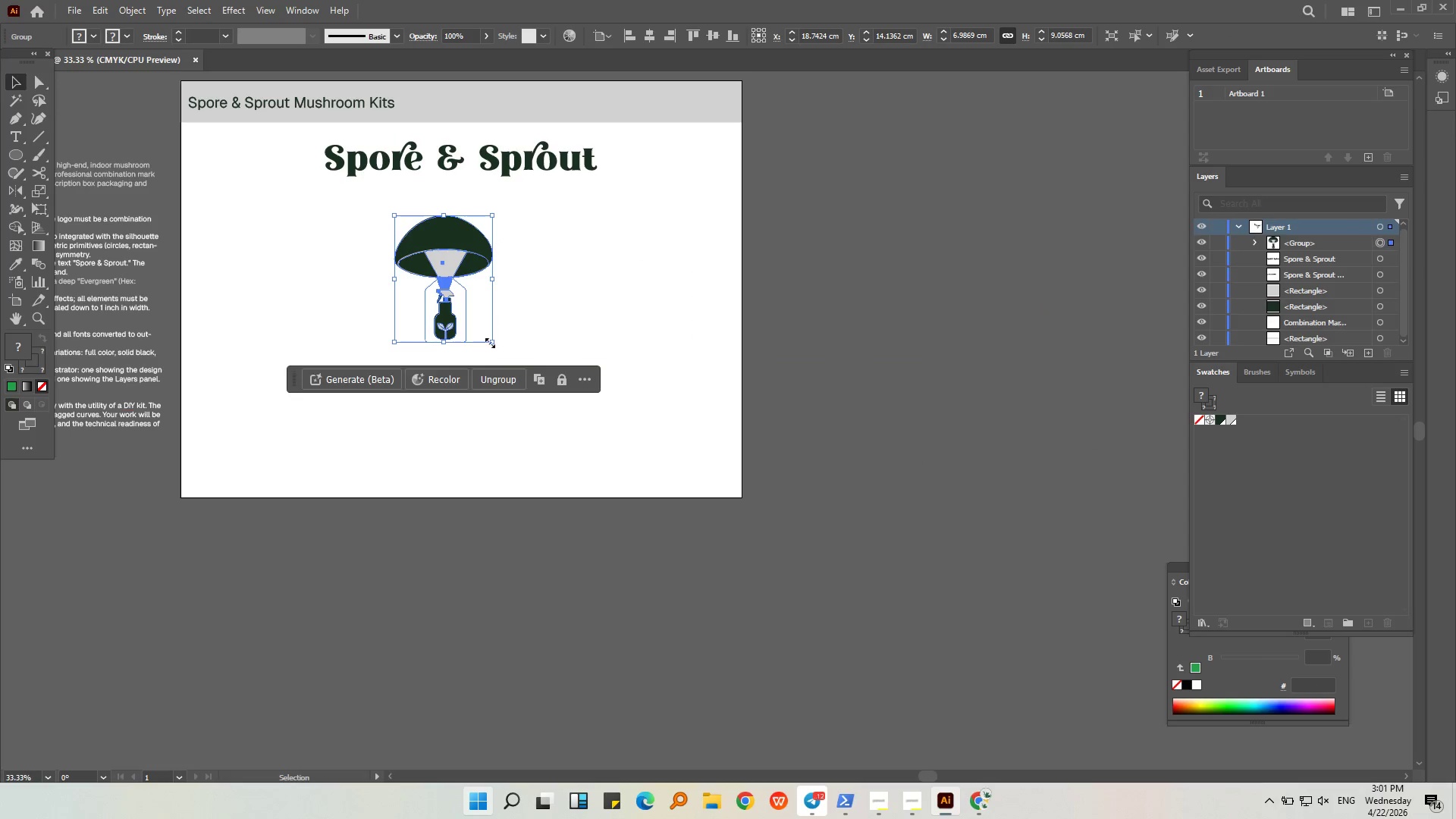 
hold_key(key=ShiftLeft, duration=1.12)
left_click_drag(start_coordinate=[492, 343], to_coordinate=[573, 415])
 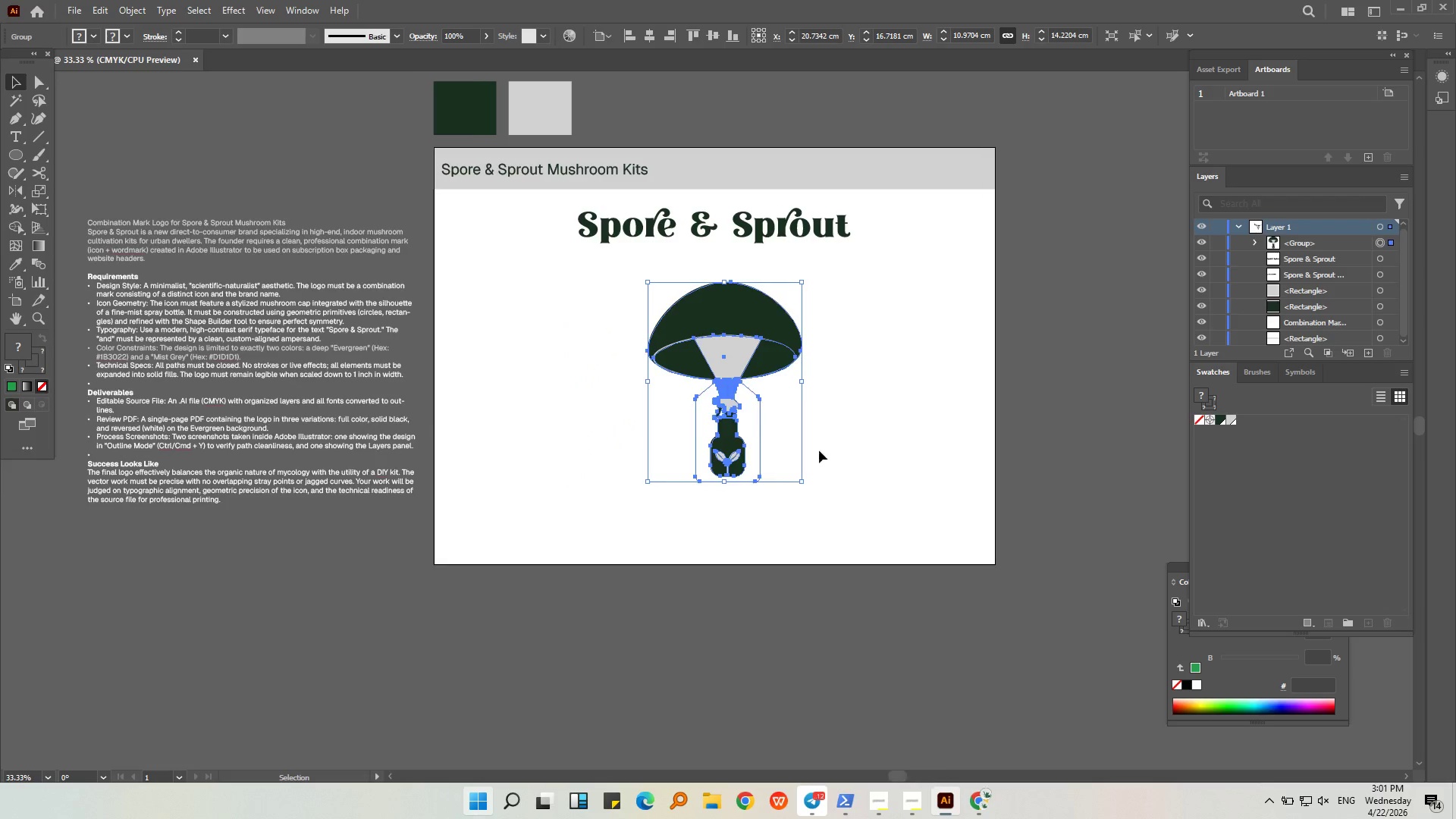 
left_click([873, 408])
 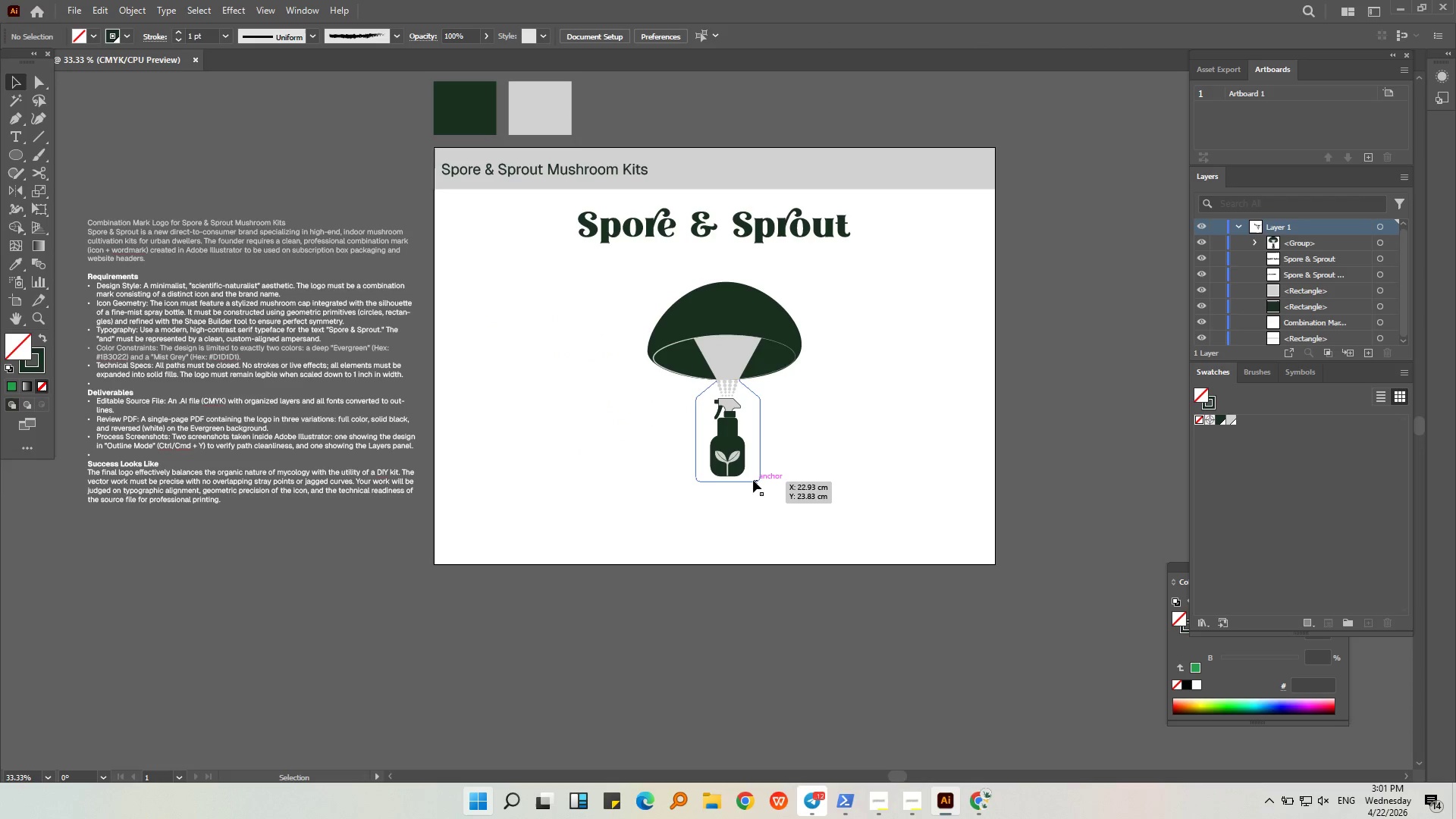 
left_click([753, 480])
 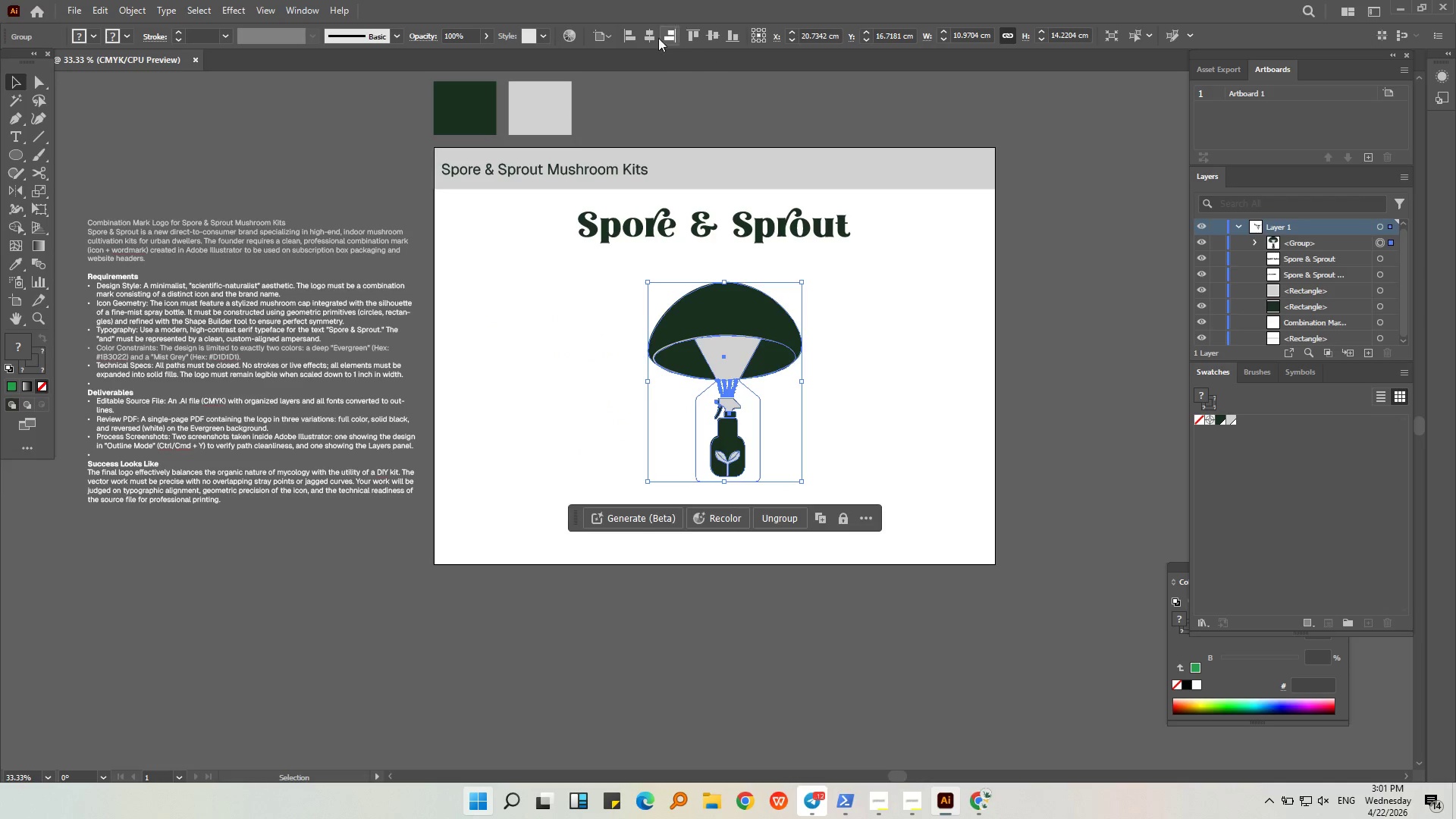 
left_click([651, 35])
 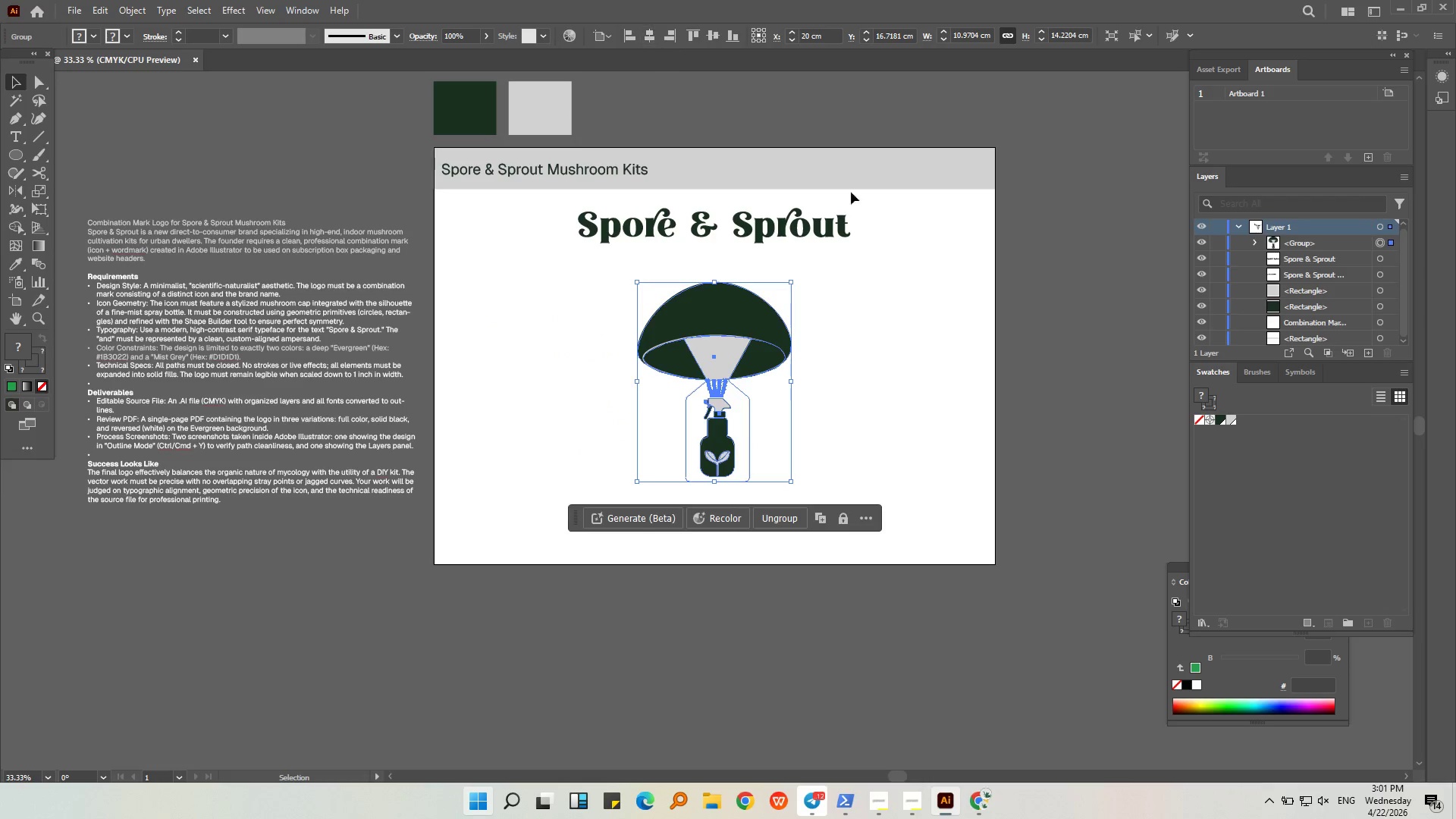 
left_click([959, 292])
 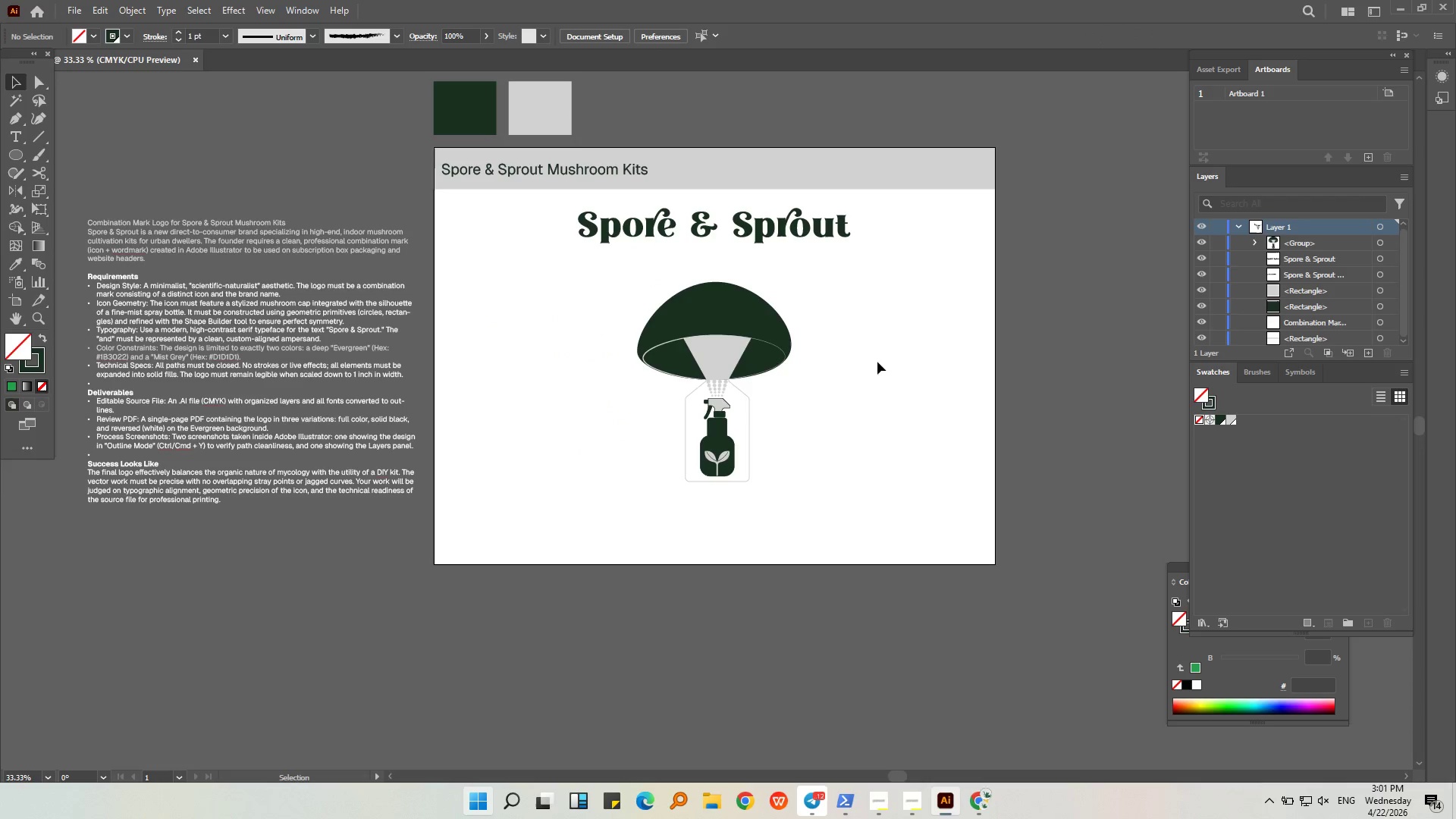 
key(Alt+AltLeft)
 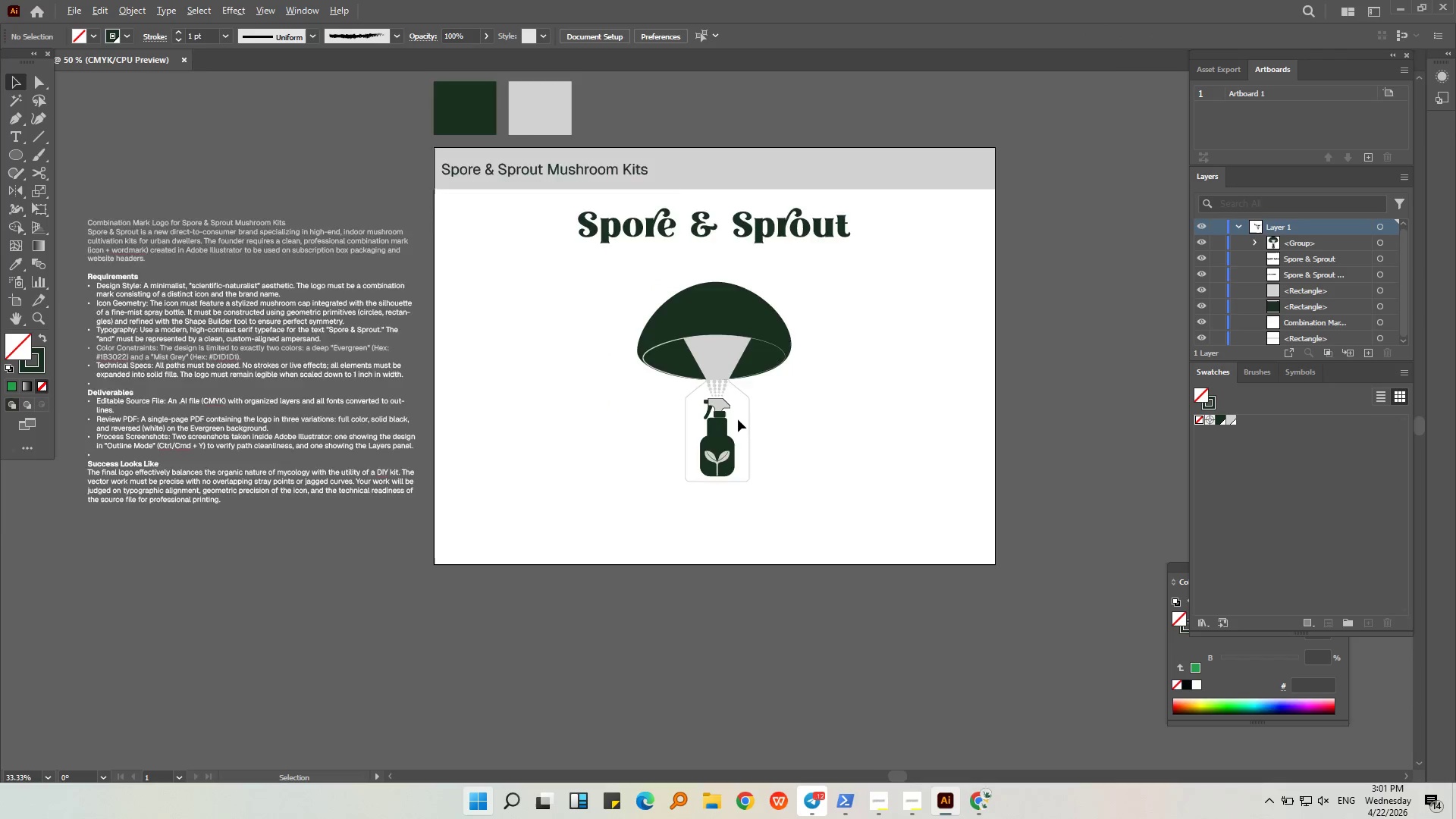 
scroll: coordinate [719, 420], scroll_direction: up, amount: 3.0
 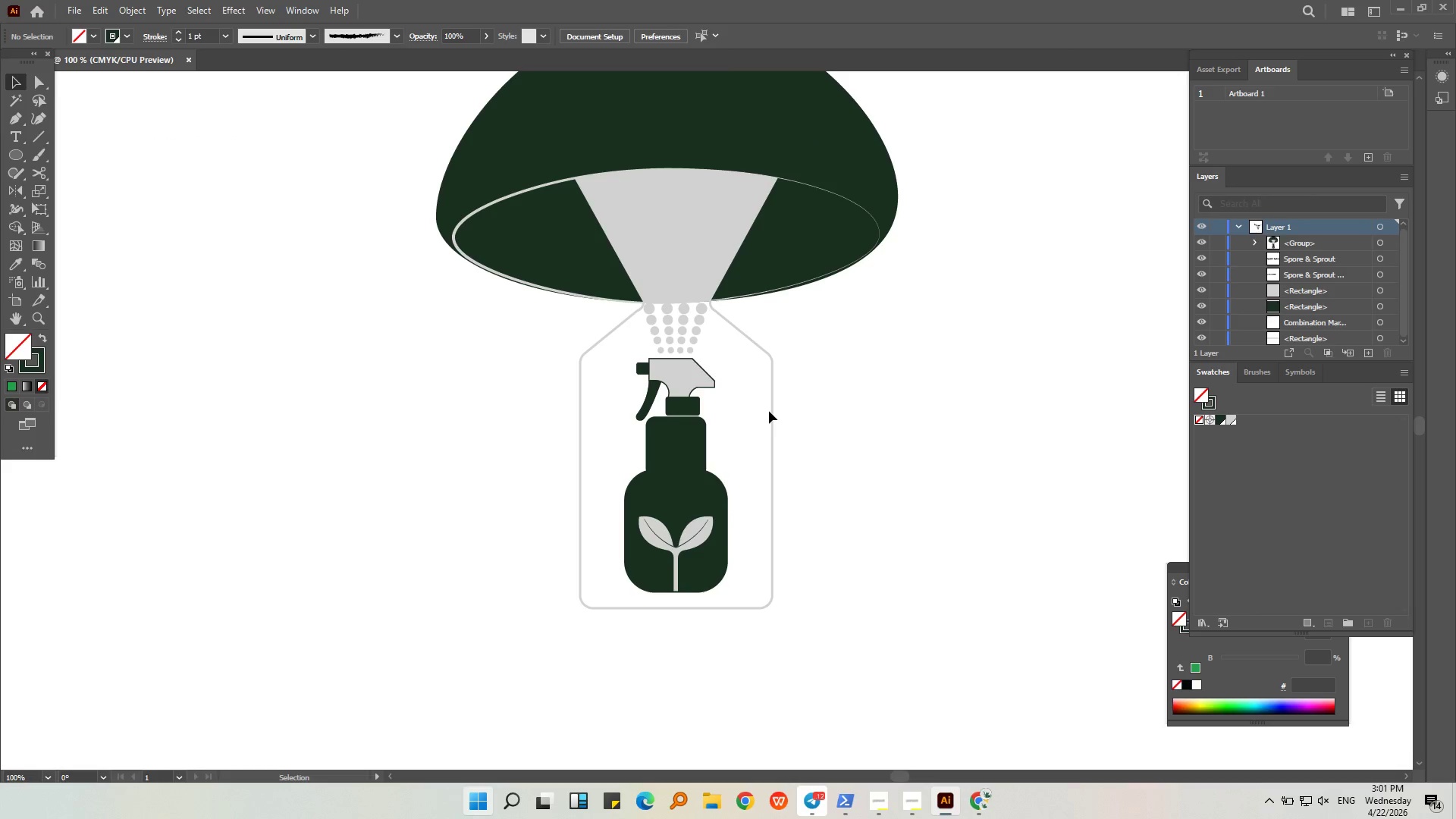 
left_click([776, 417])
 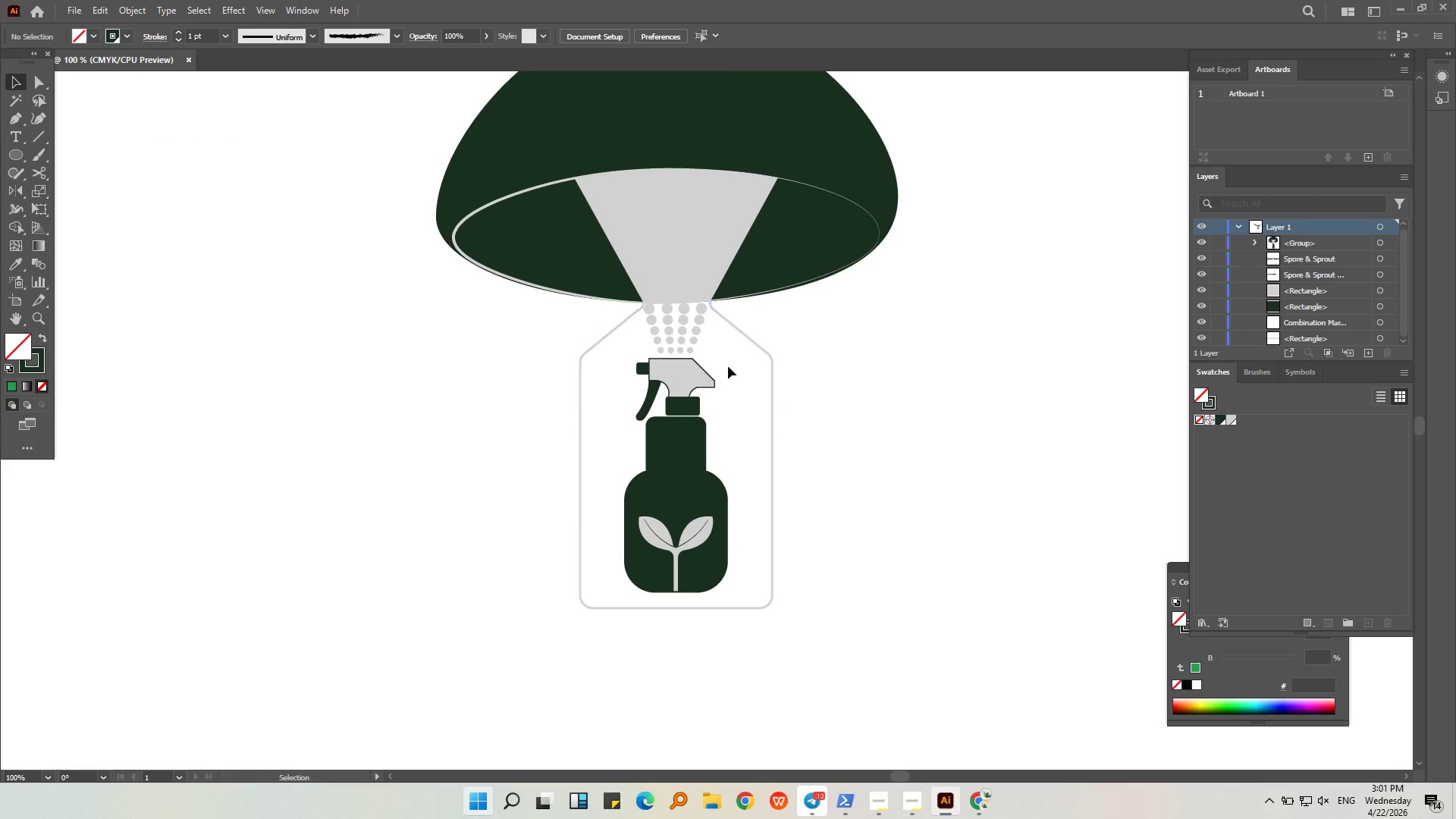 
hold_key(key=AltLeft, duration=0.5)
scroll: coordinate [695, 303], scroll_direction: up, amount: 4.0
 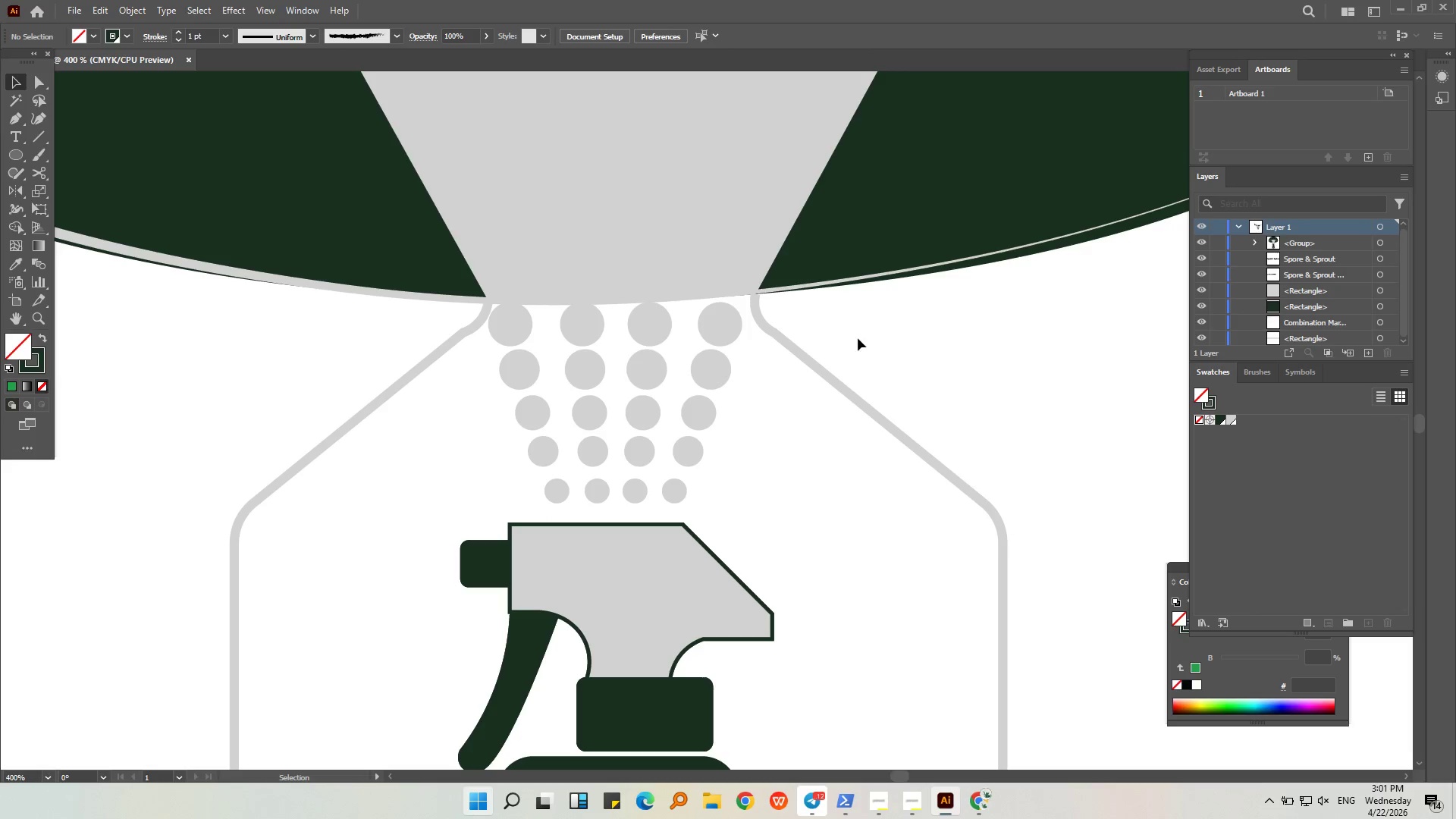 
double_click([645, 364])
 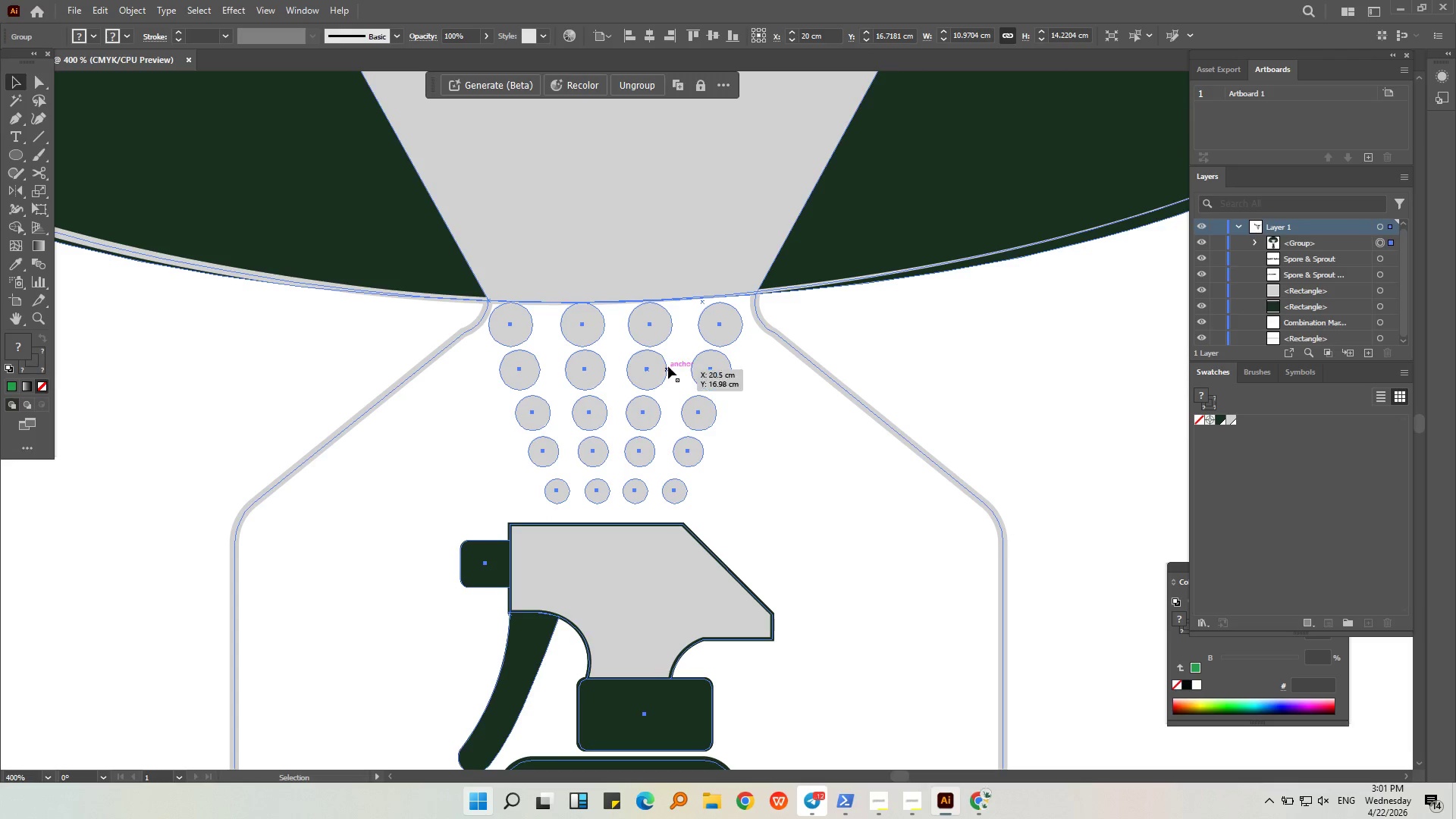 
hold_key(key=ControlLeft, duration=0.59)
 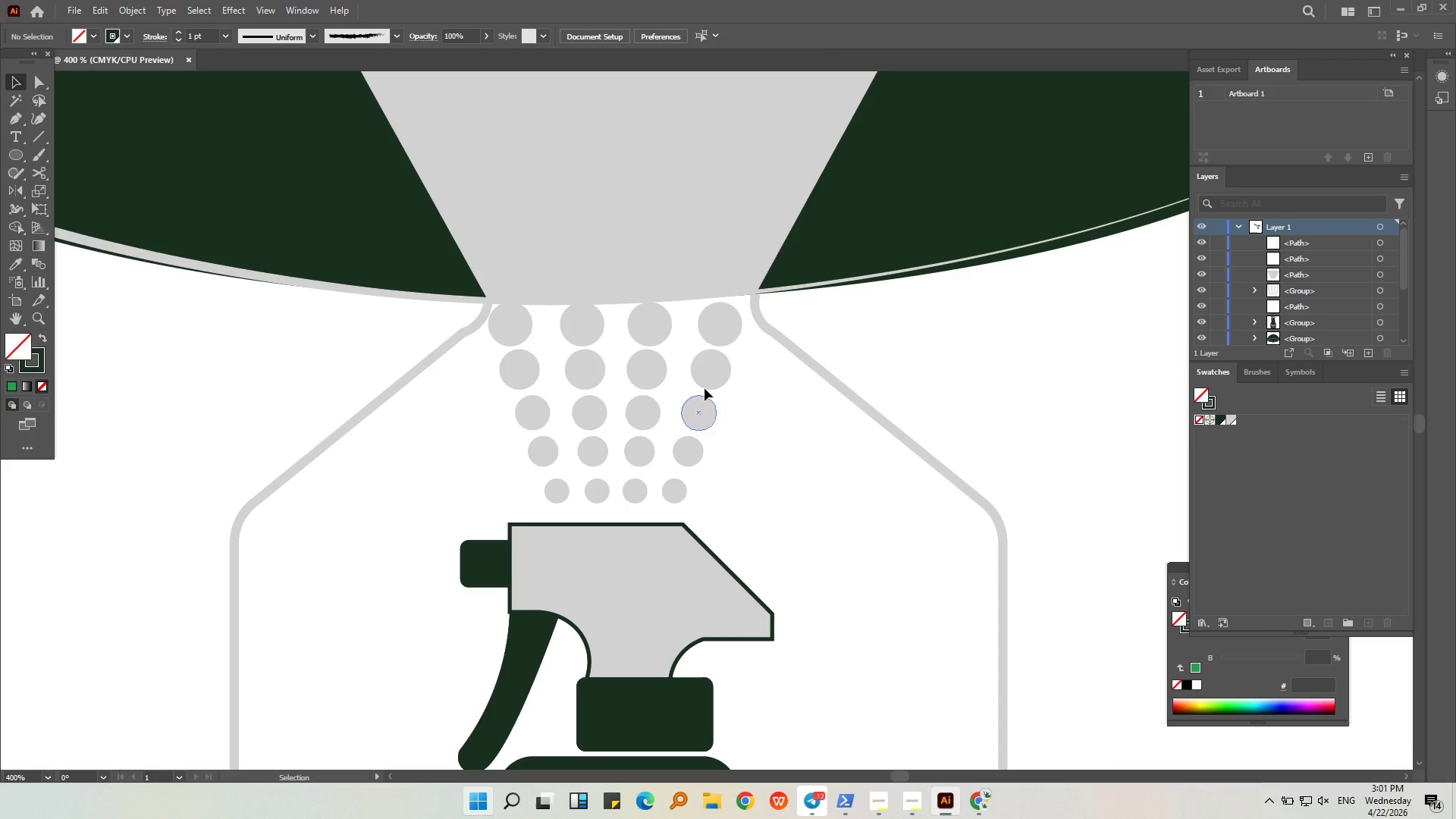 
hold_key(key=ShiftLeft, duration=0.47)
 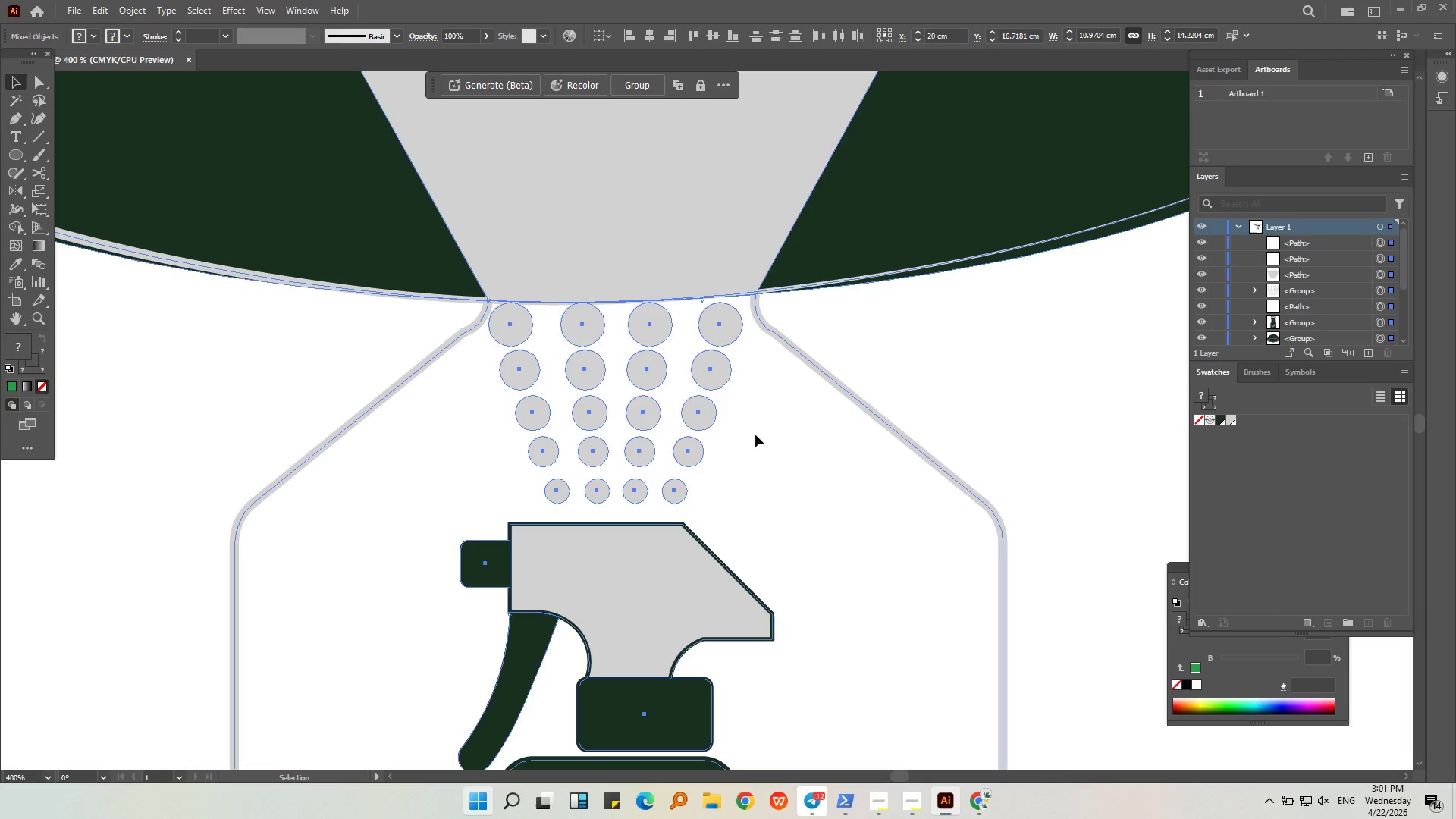 
left_click([755, 435])
 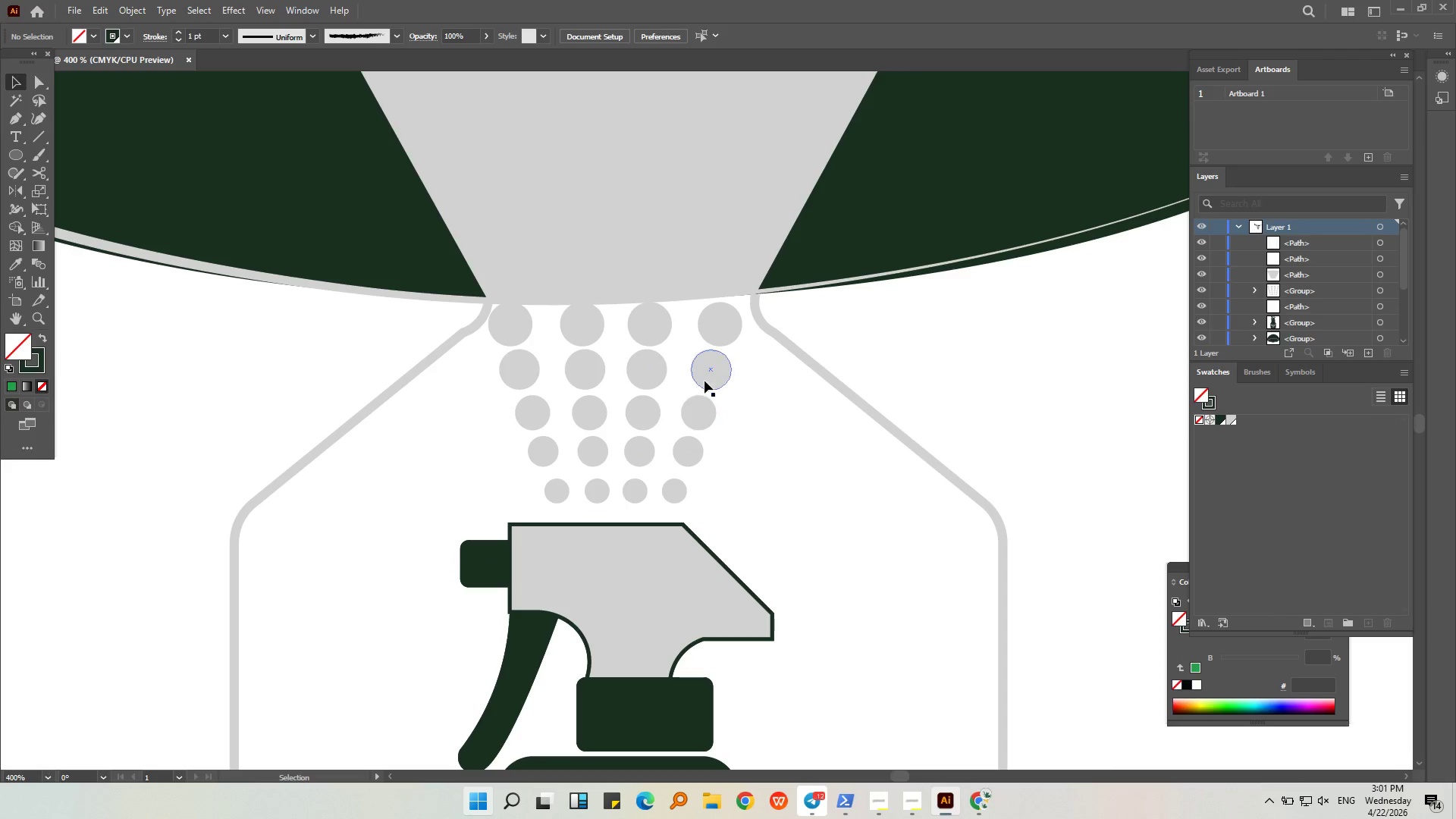 
left_click([704, 381])
 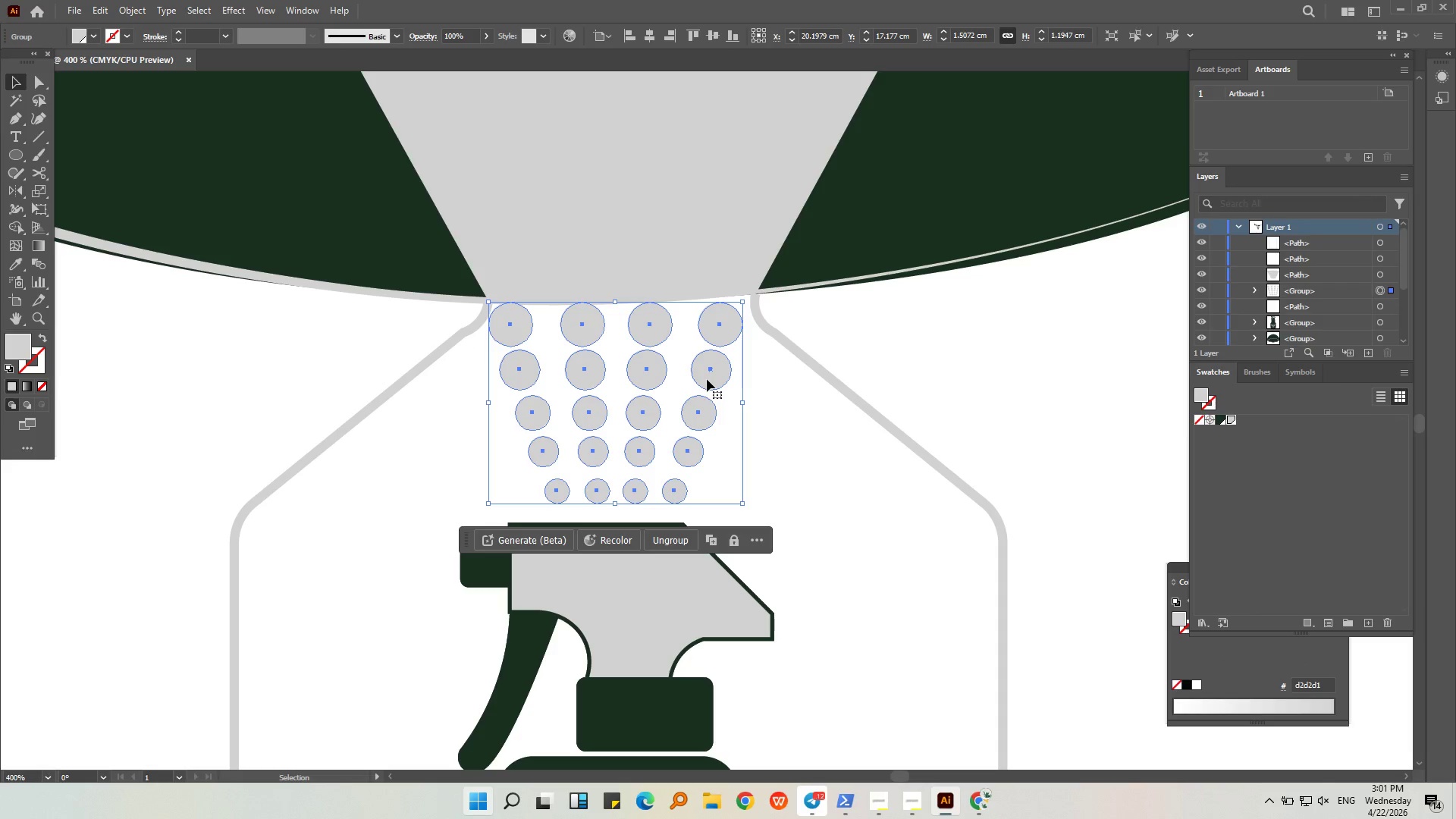 
left_click_drag(start_coordinate=[708, 379], to_coordinate=[714, 379])
 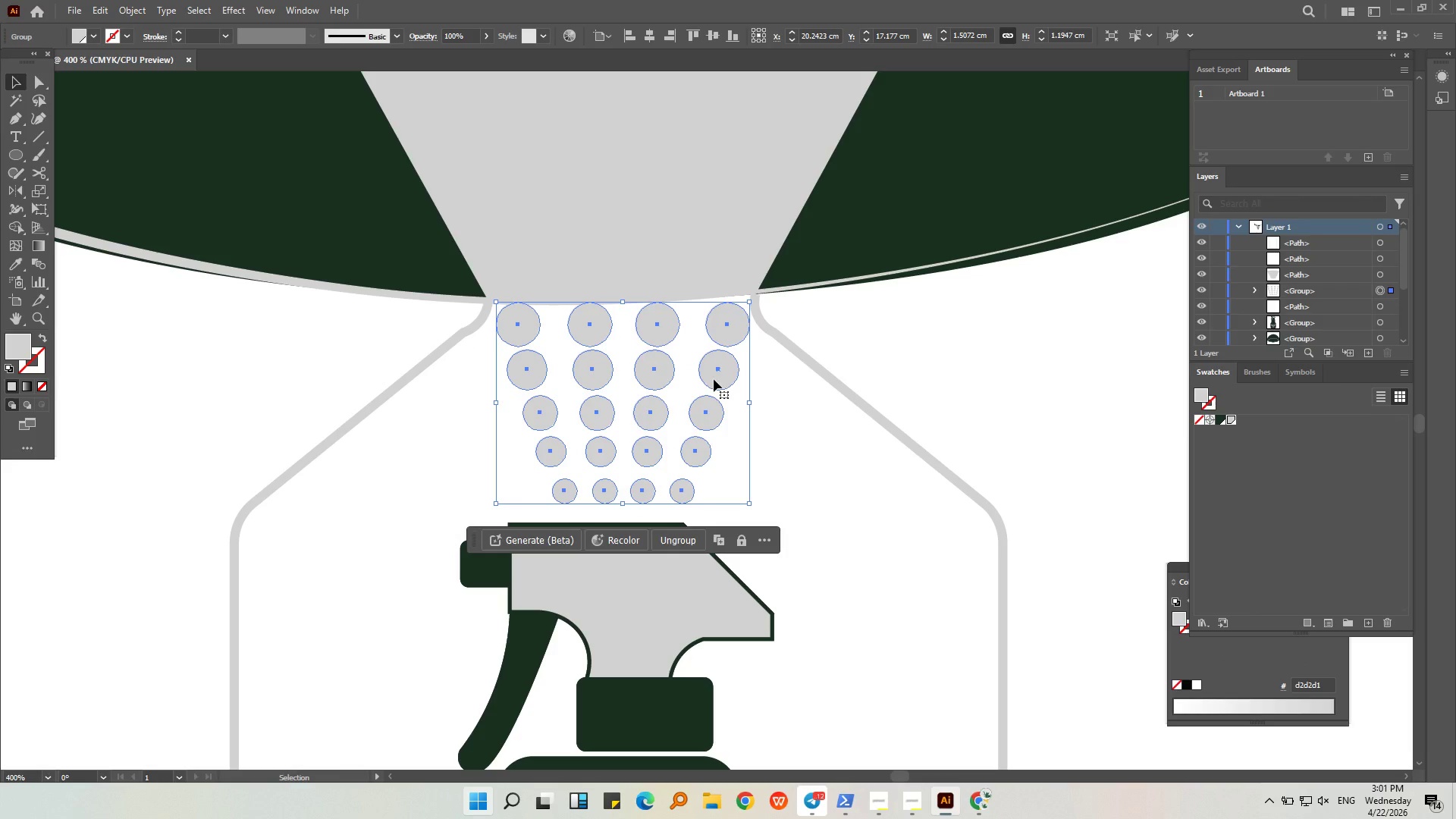 
hold_key(key=ShiftLeft, duration=0.7)
 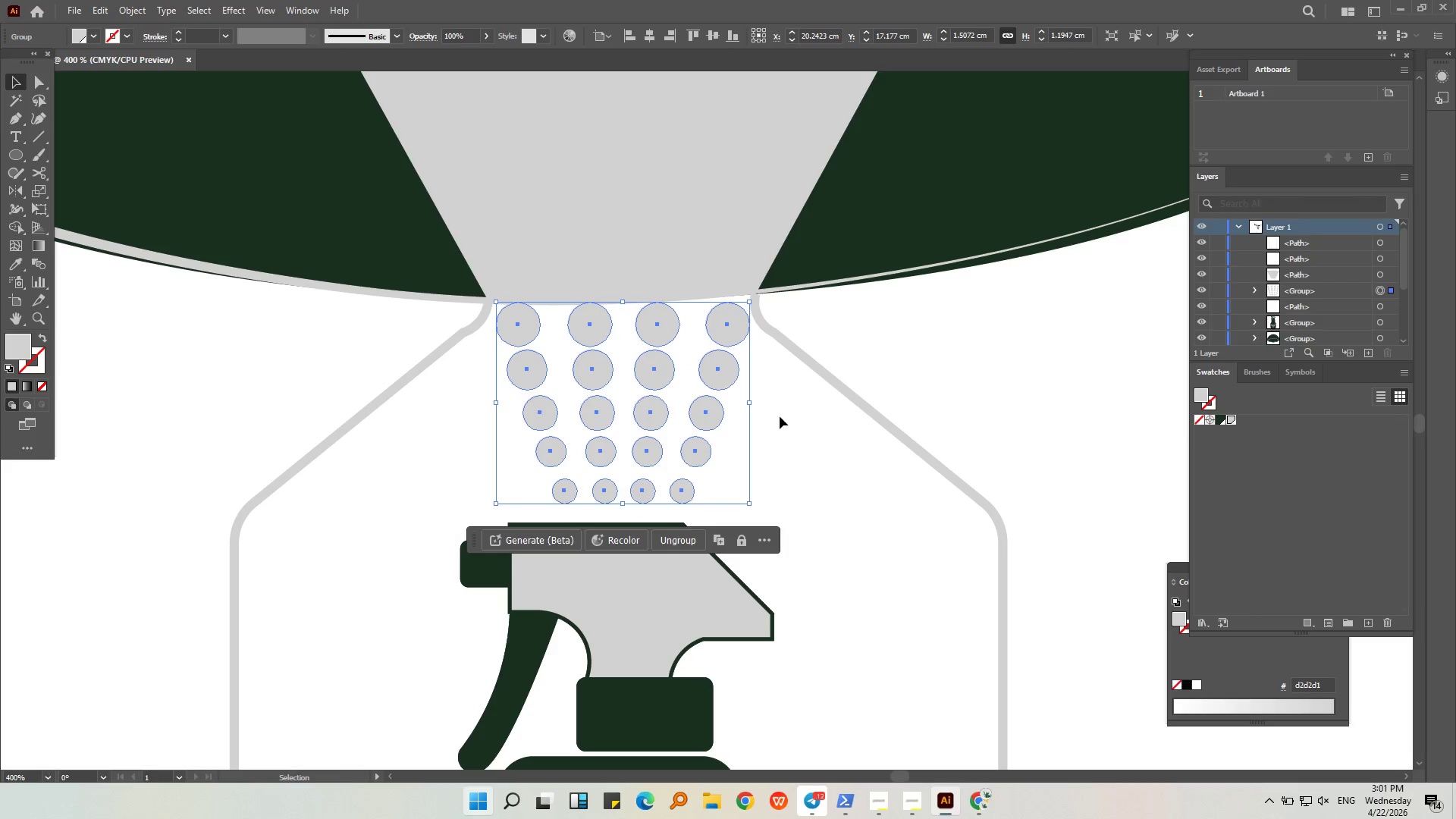 
left_click([781, 415])
 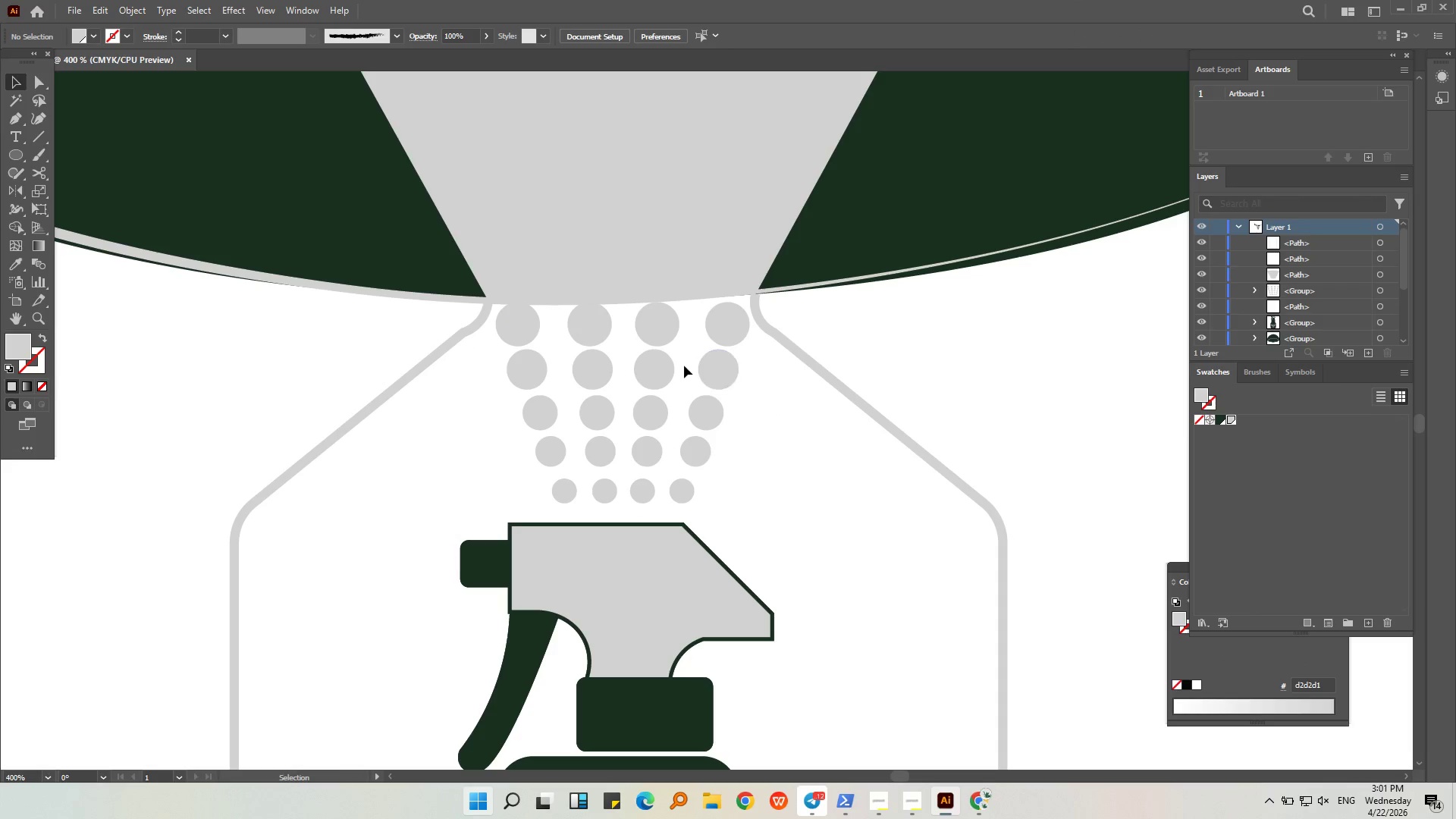 
hold_key(key=AltLeft, duration=0.31)
 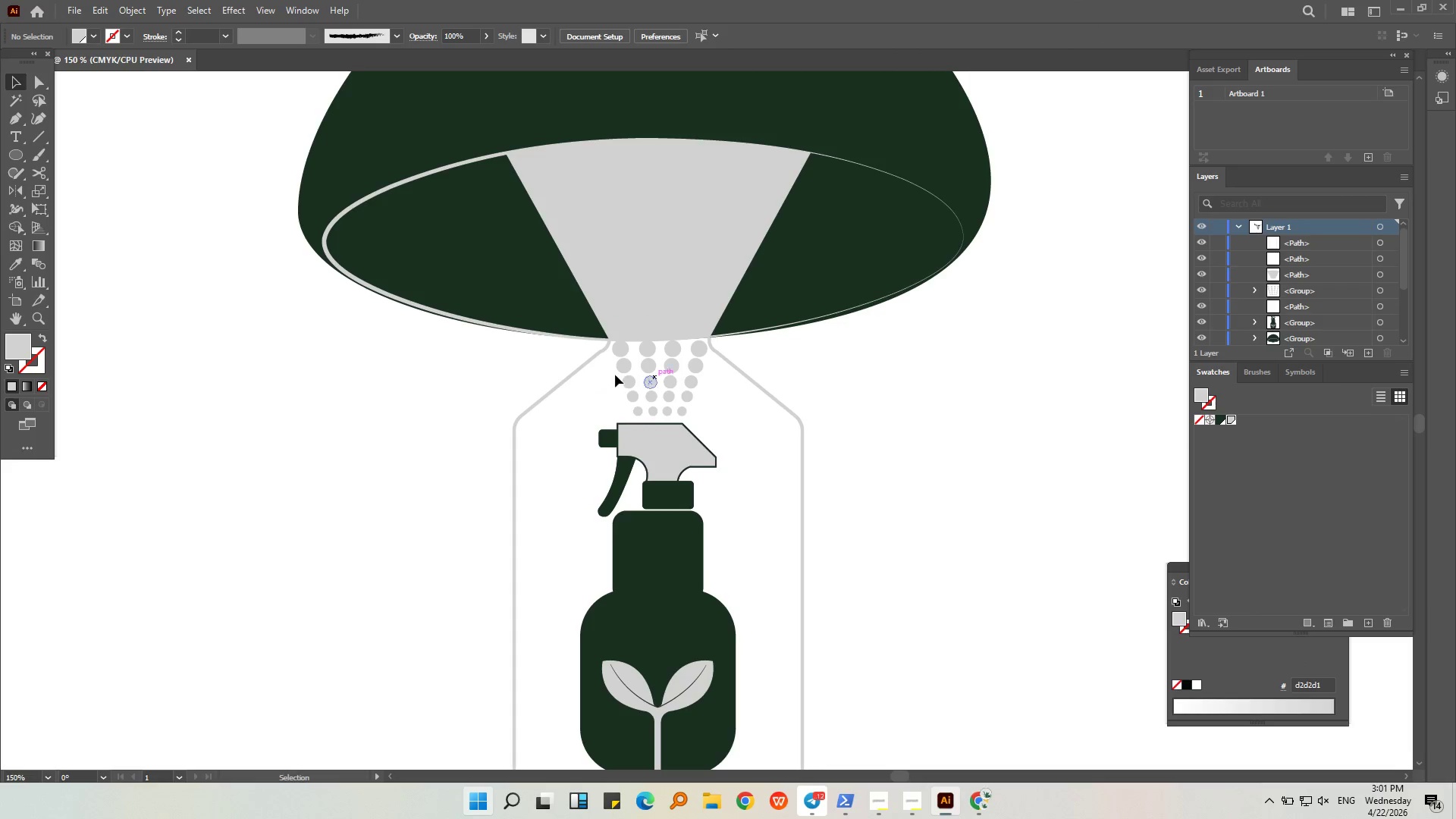 
left_click([918, 410])
 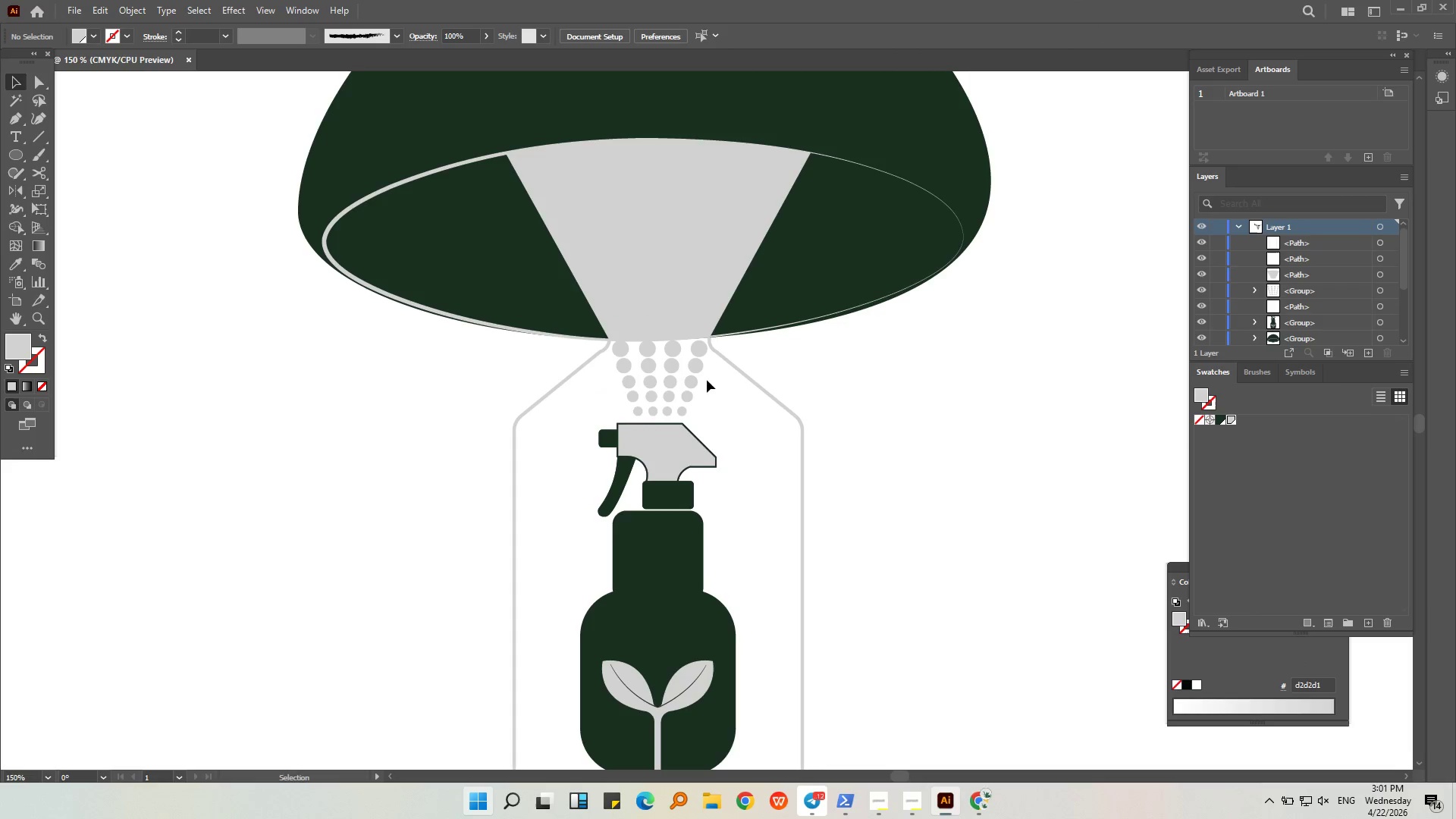 
scroll: coordinate [684, 366], scroll_direction: down, amount: 3.0
 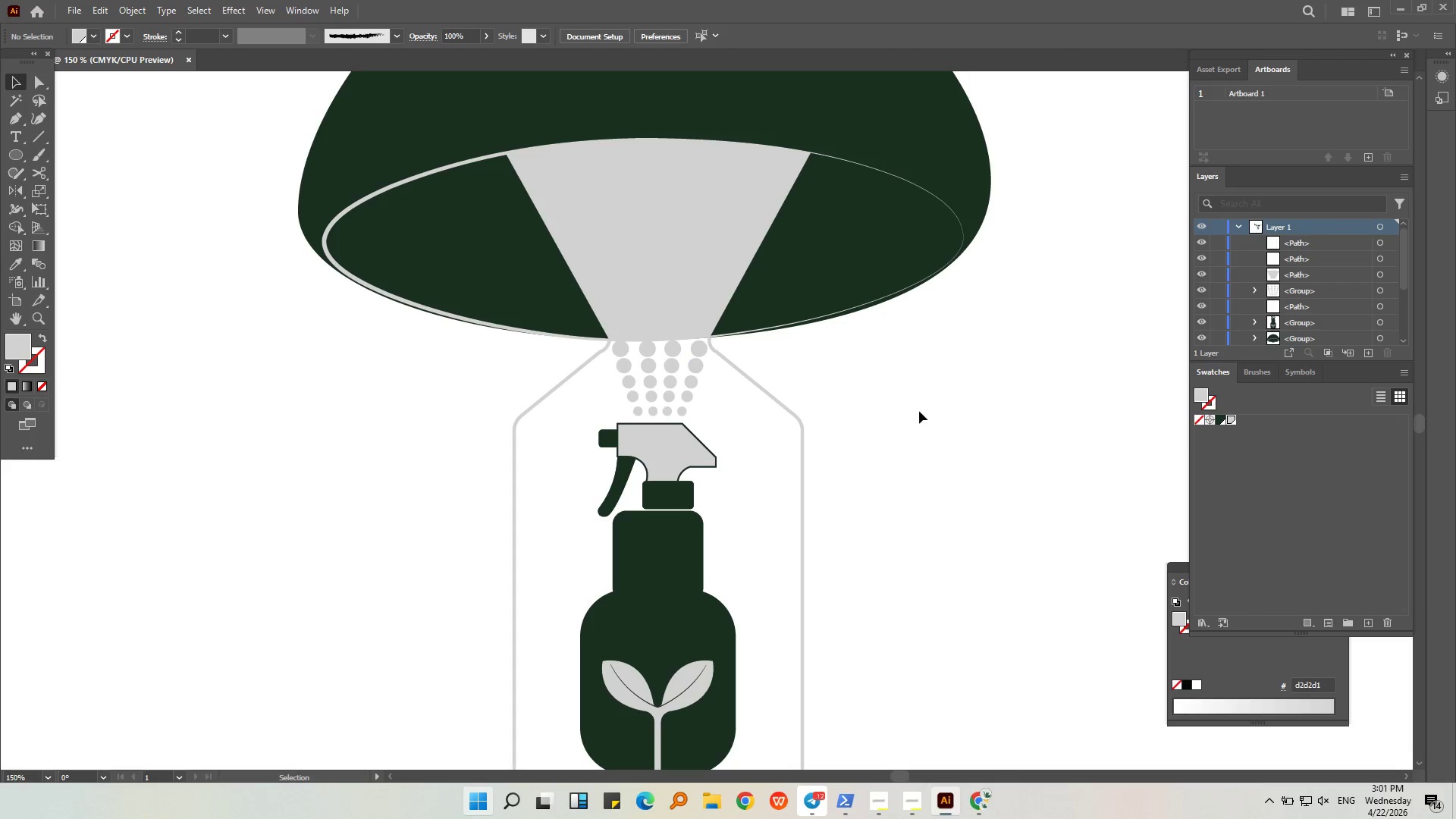 
key(Alt+AltLeft)
 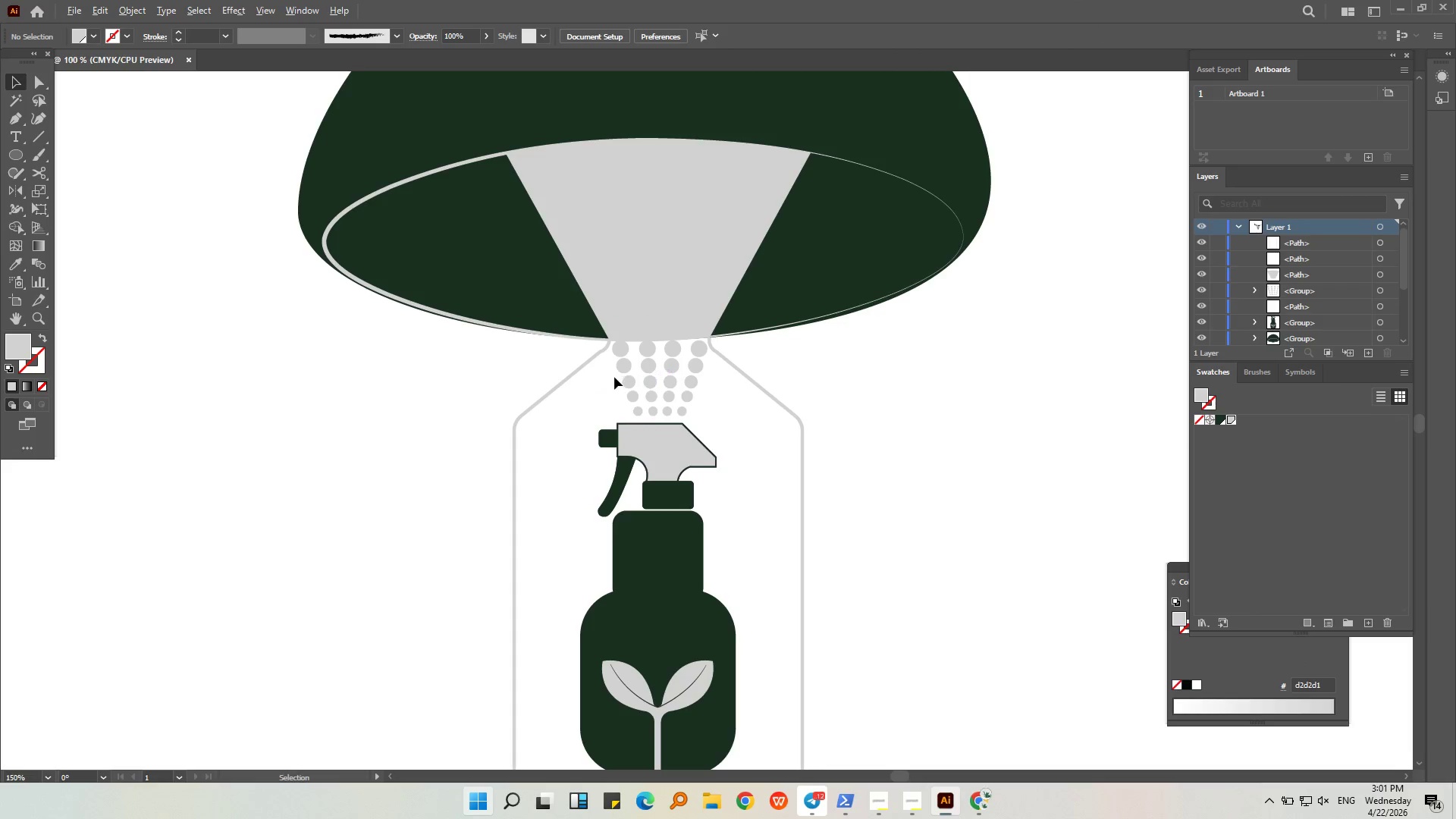 
left_click([865, 436])
 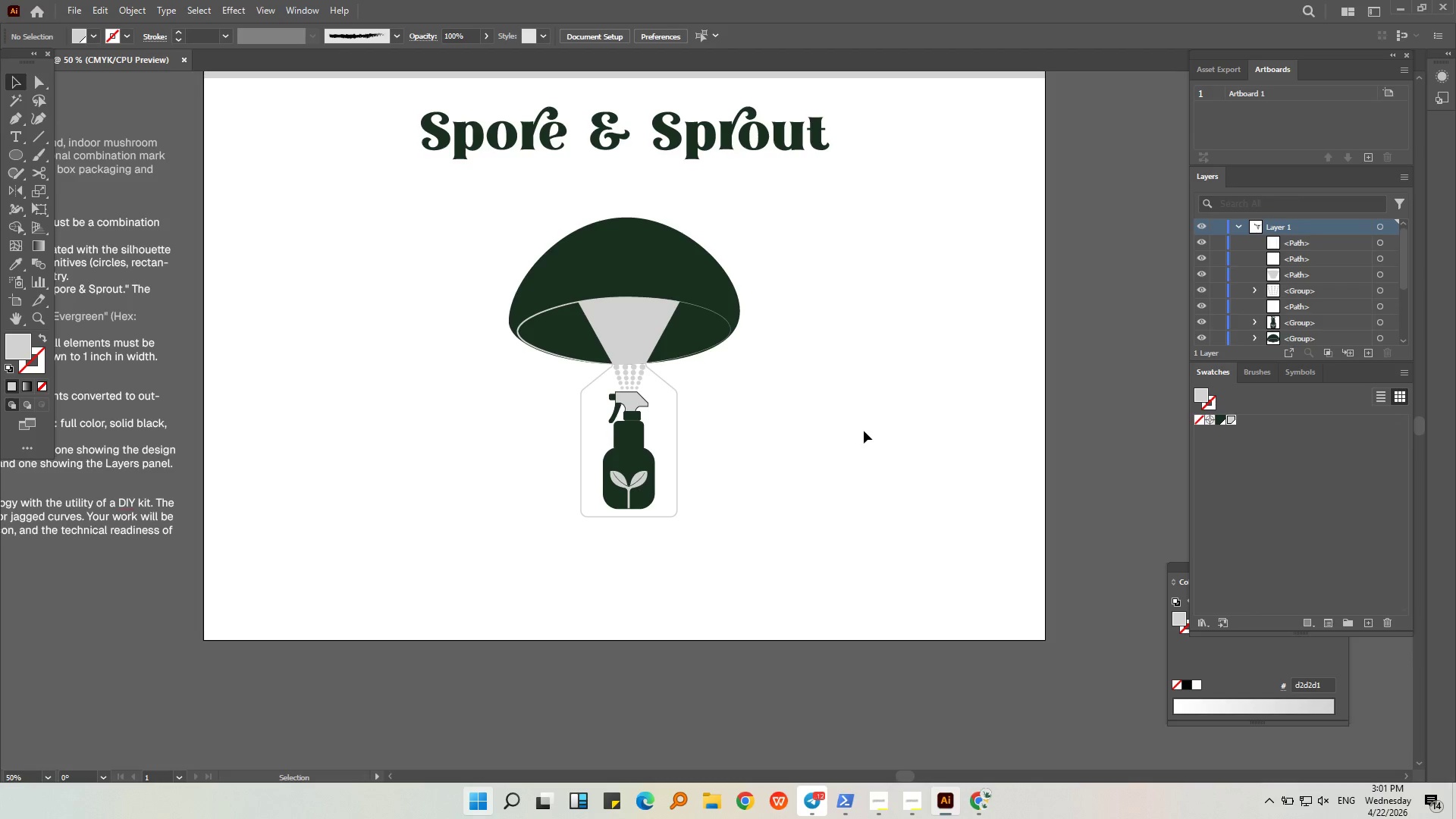 
scroll: coordinate [614, 378], scroll_direction: down, amount: 3.0
 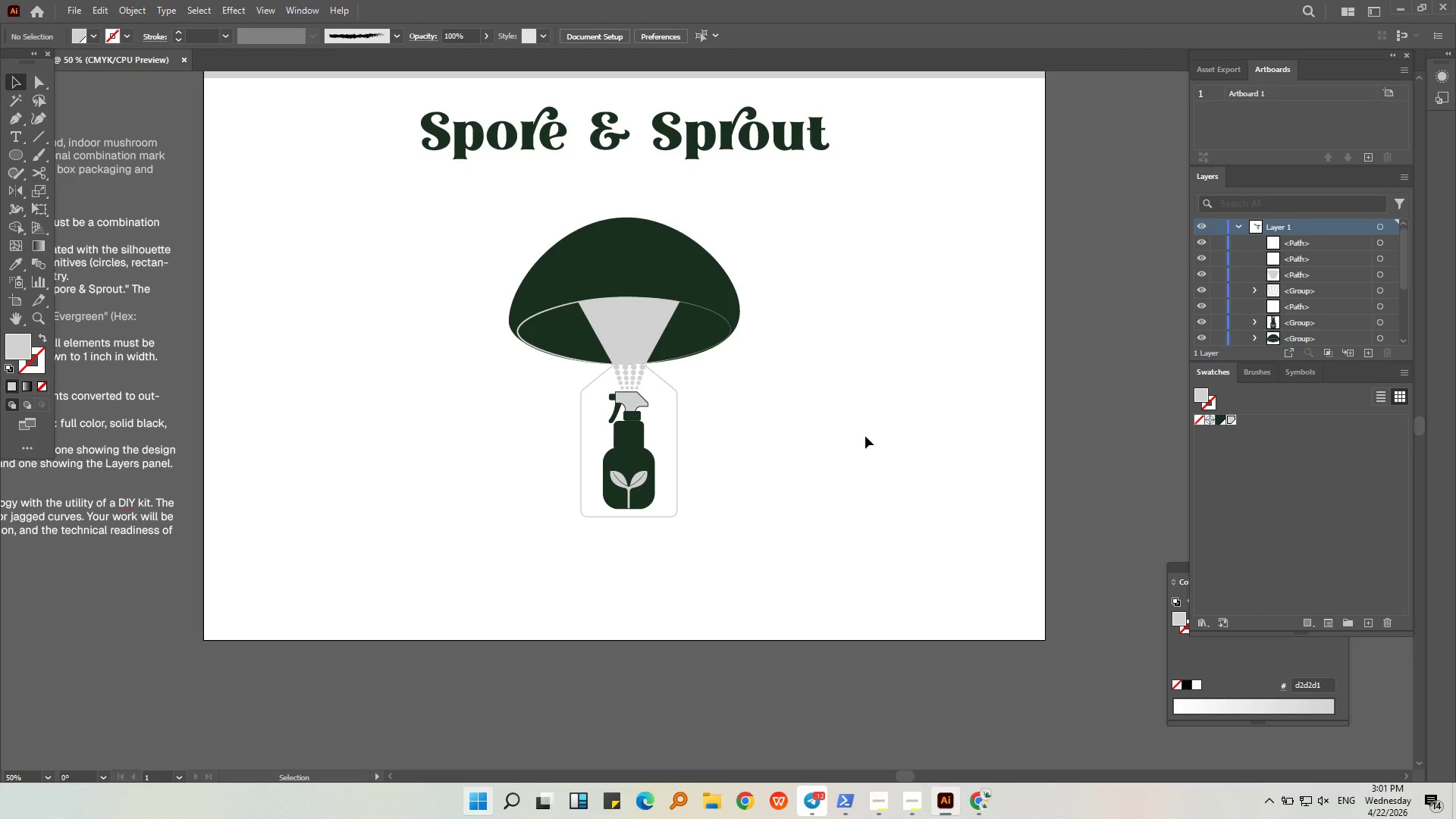 
hold_key(key=AltLeft, duration=0.33)
scroll: coordinate [786, 393], scroll_direction: down, amount: 1.0
 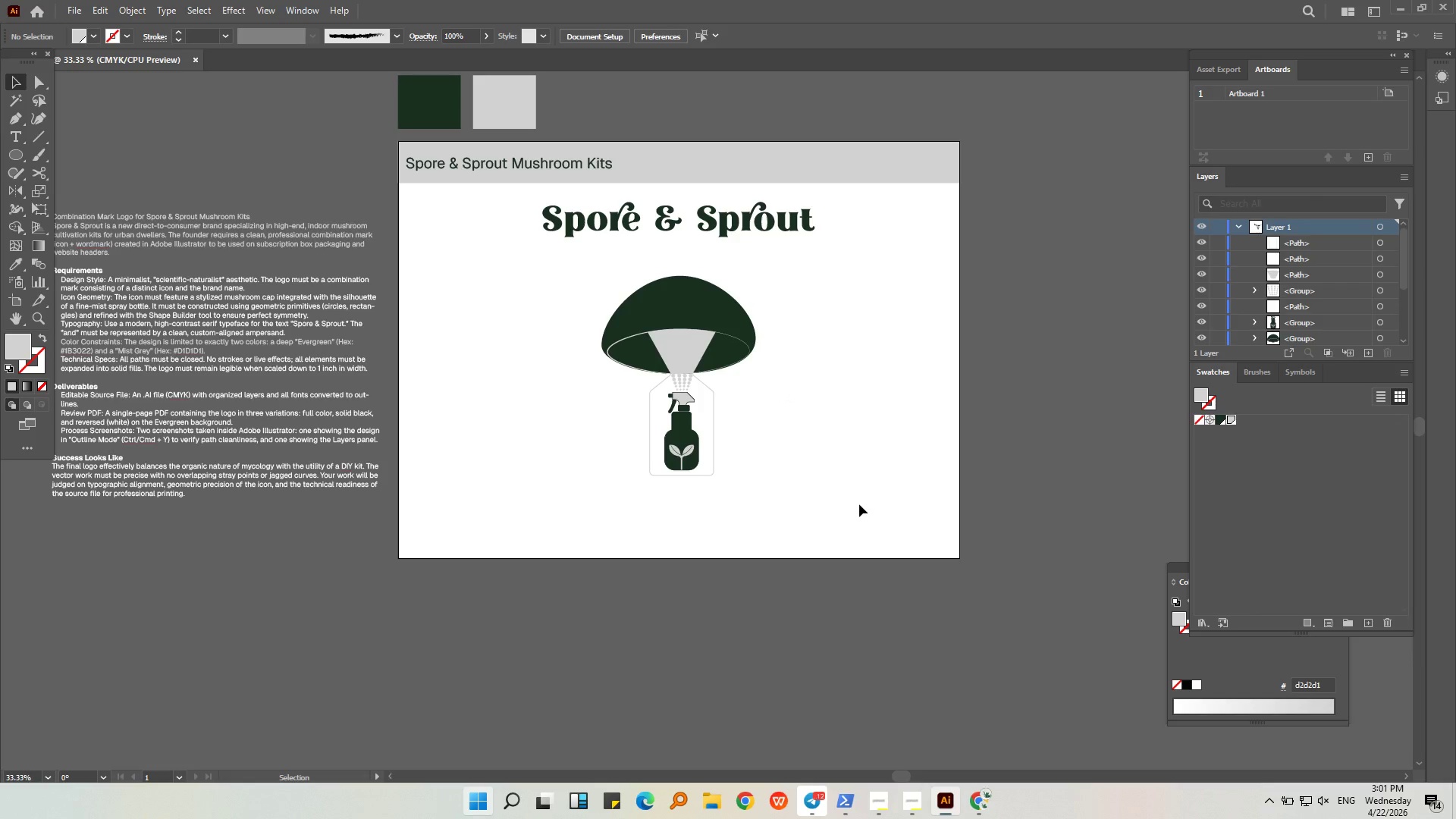 
left_click_drag(start_coordinate=[791, 519], to_coordinate=[588, 283])
 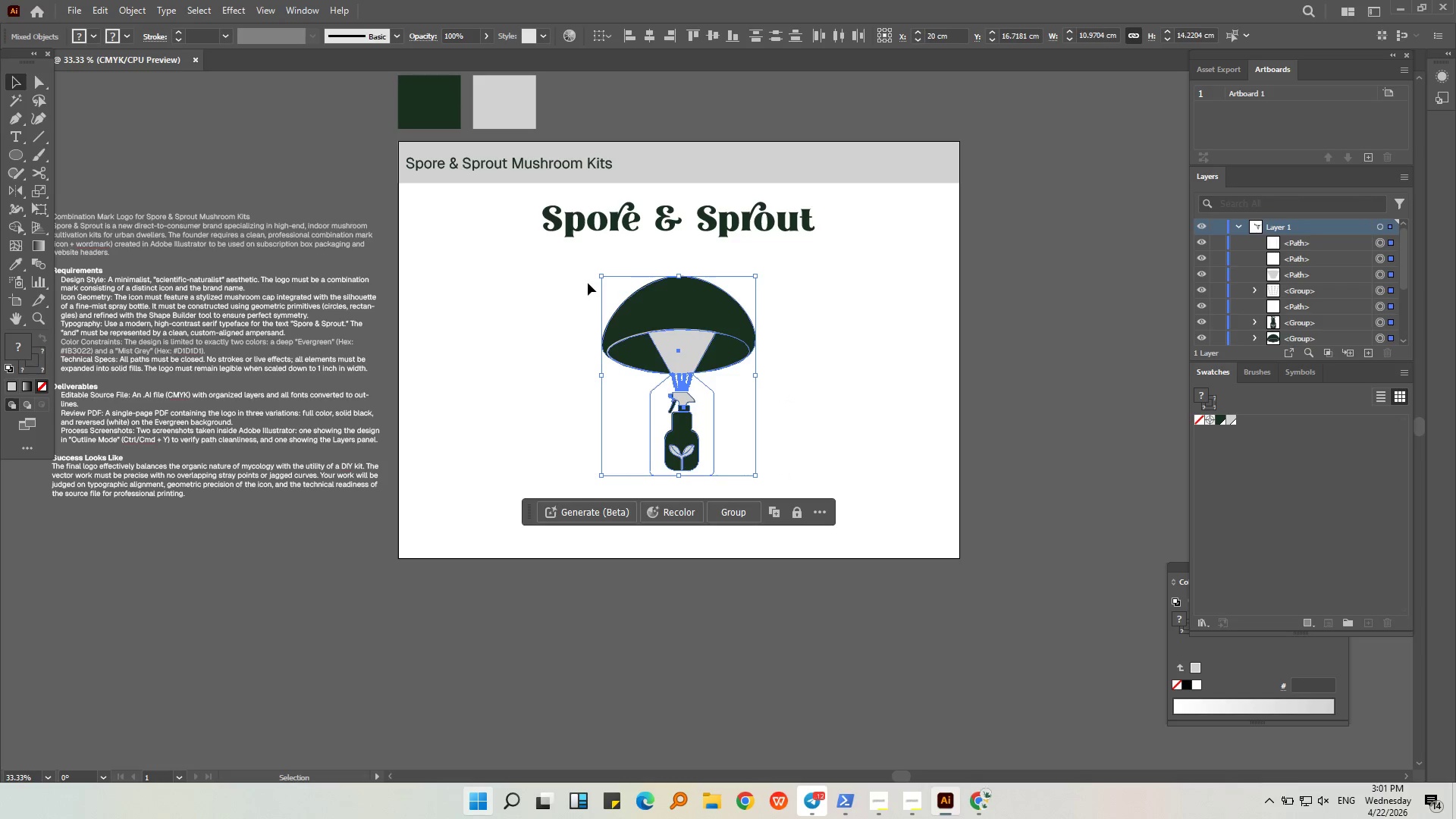 
key(Control+G)
 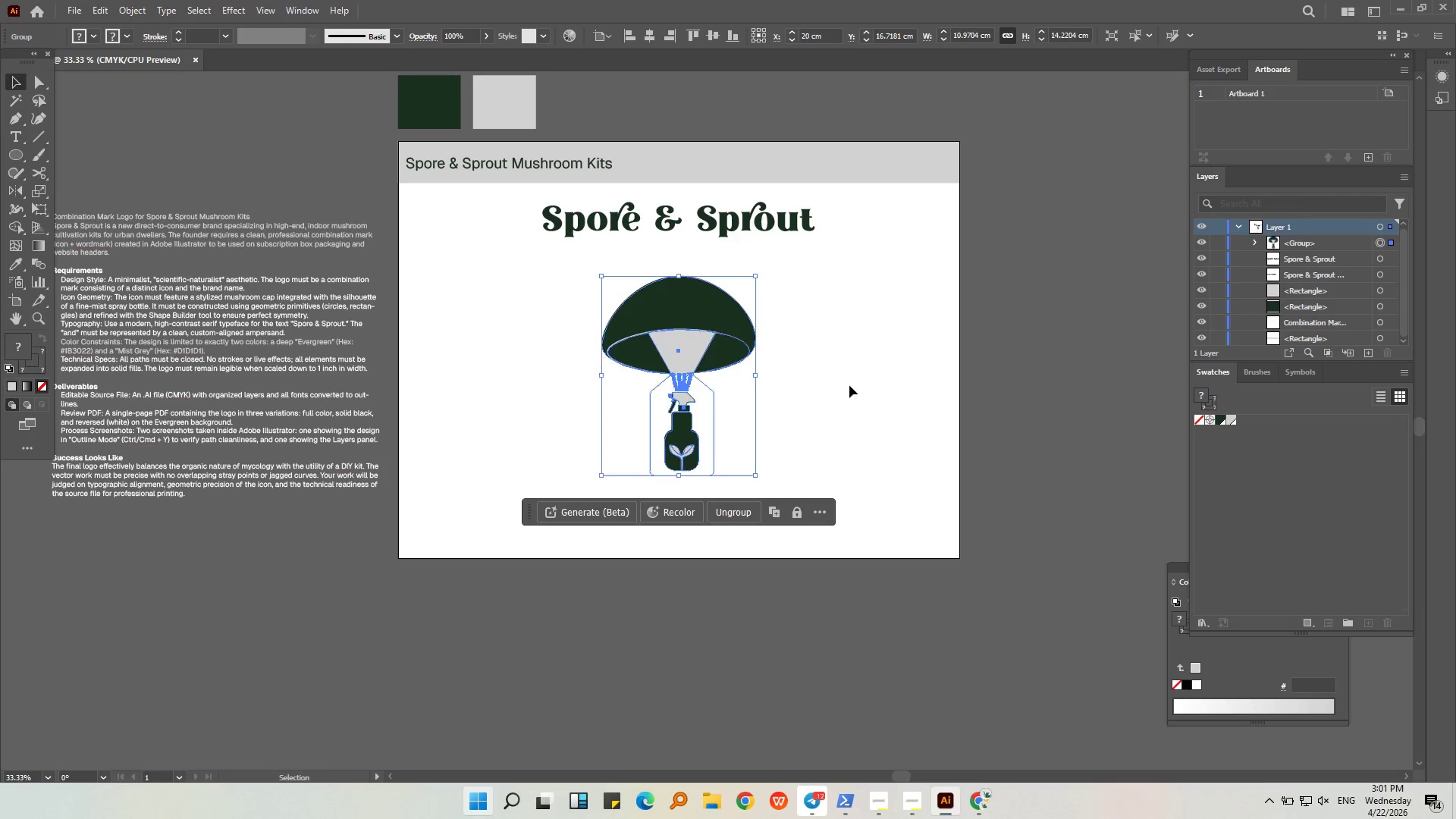 
left_click([851, 389])
 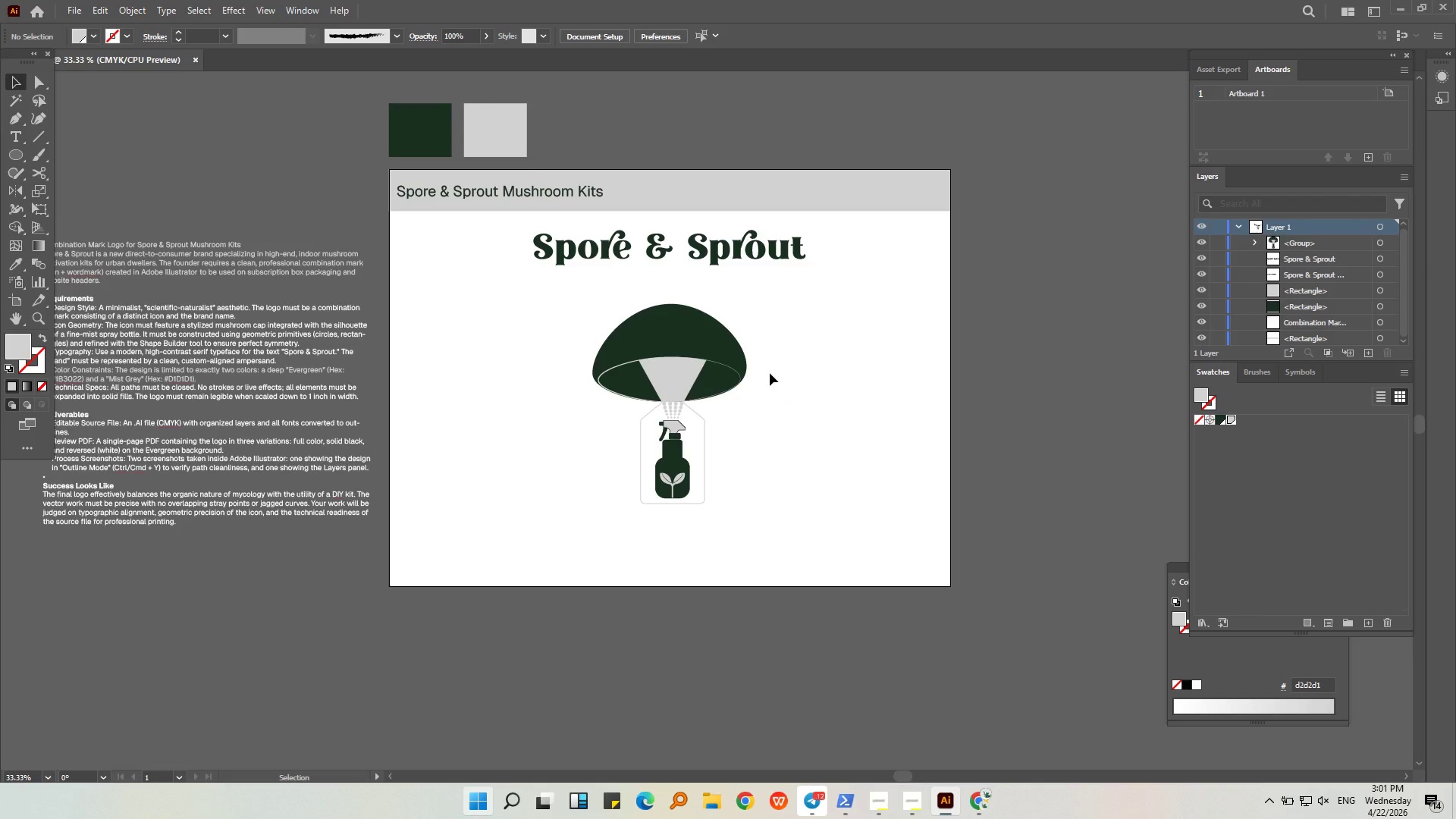 
wait(6.16)
 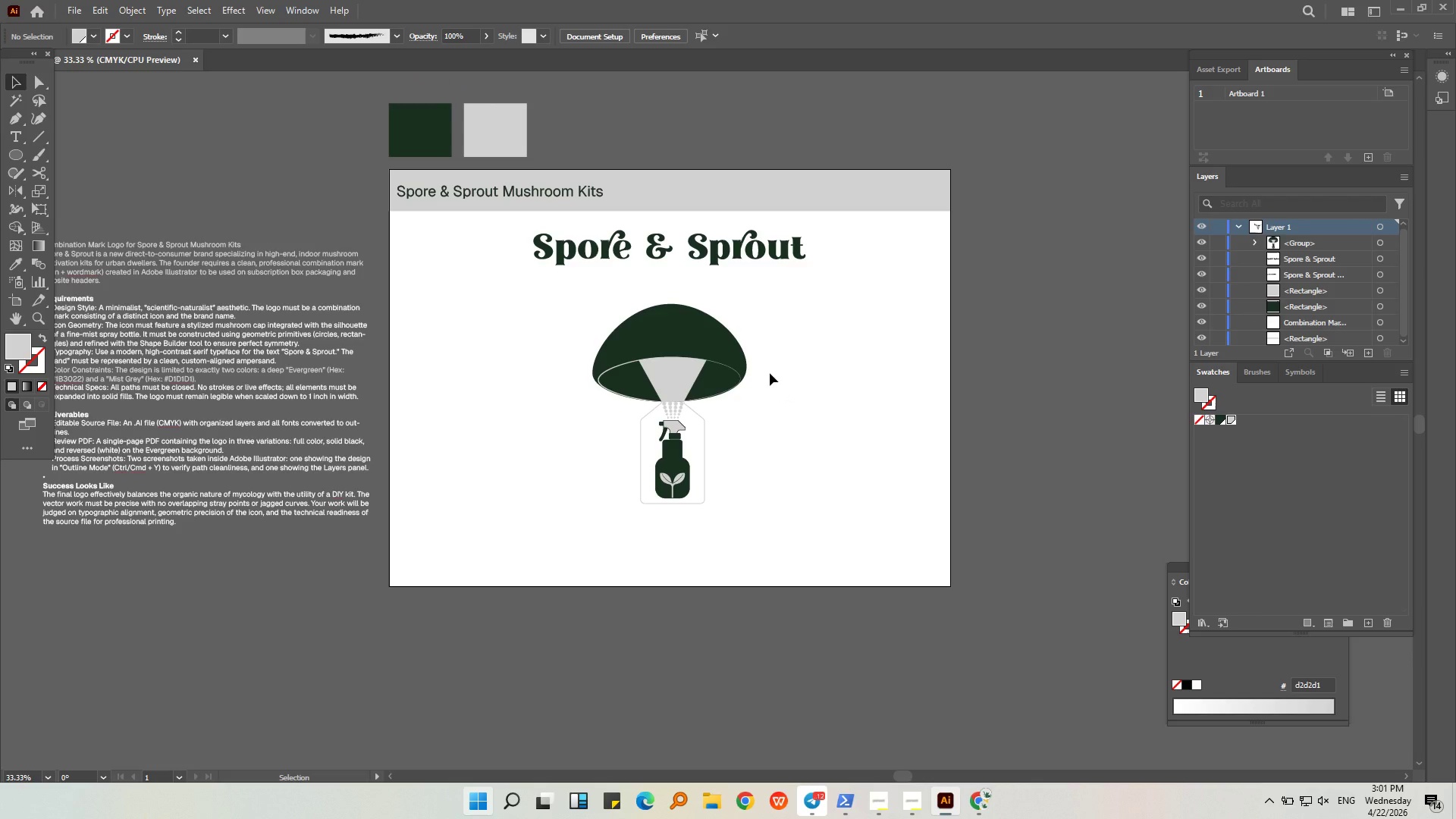 
left_click([908, 794])